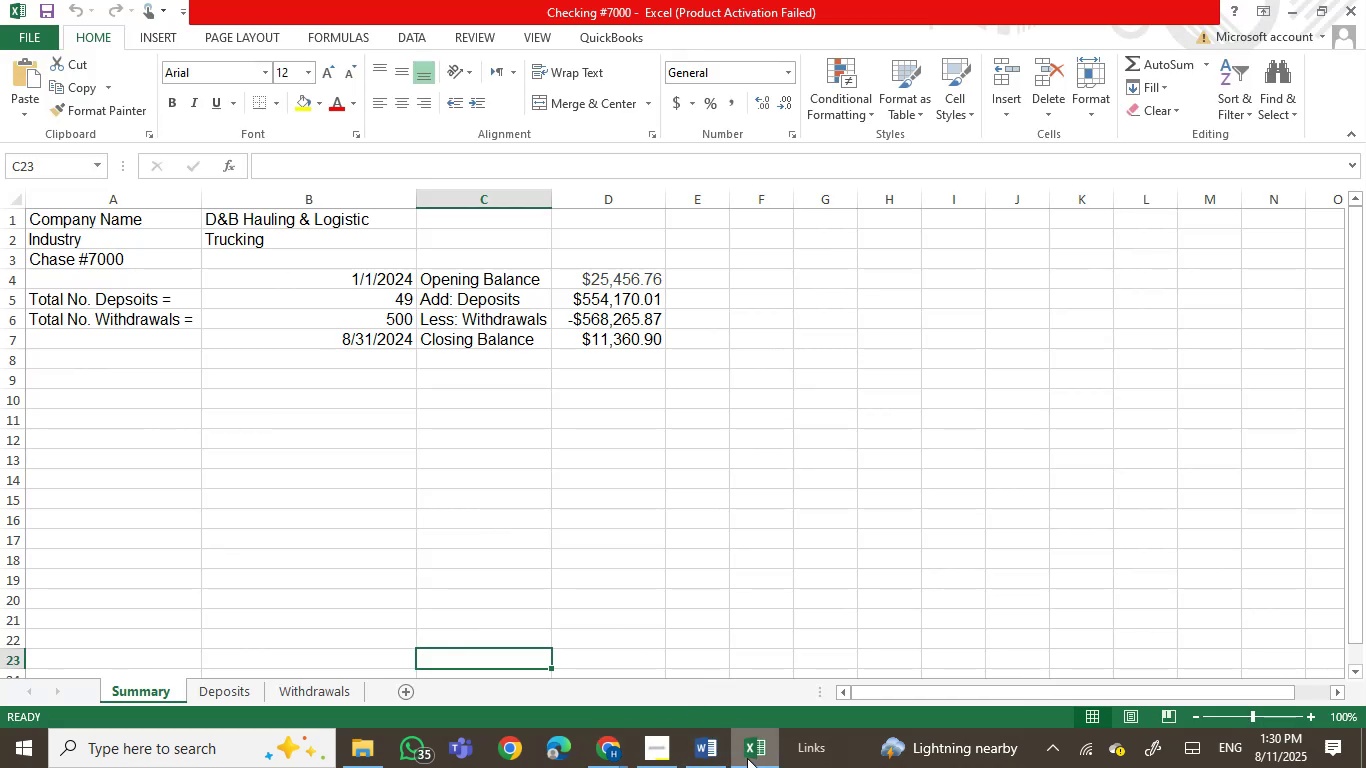 
left_click([695, 744])
 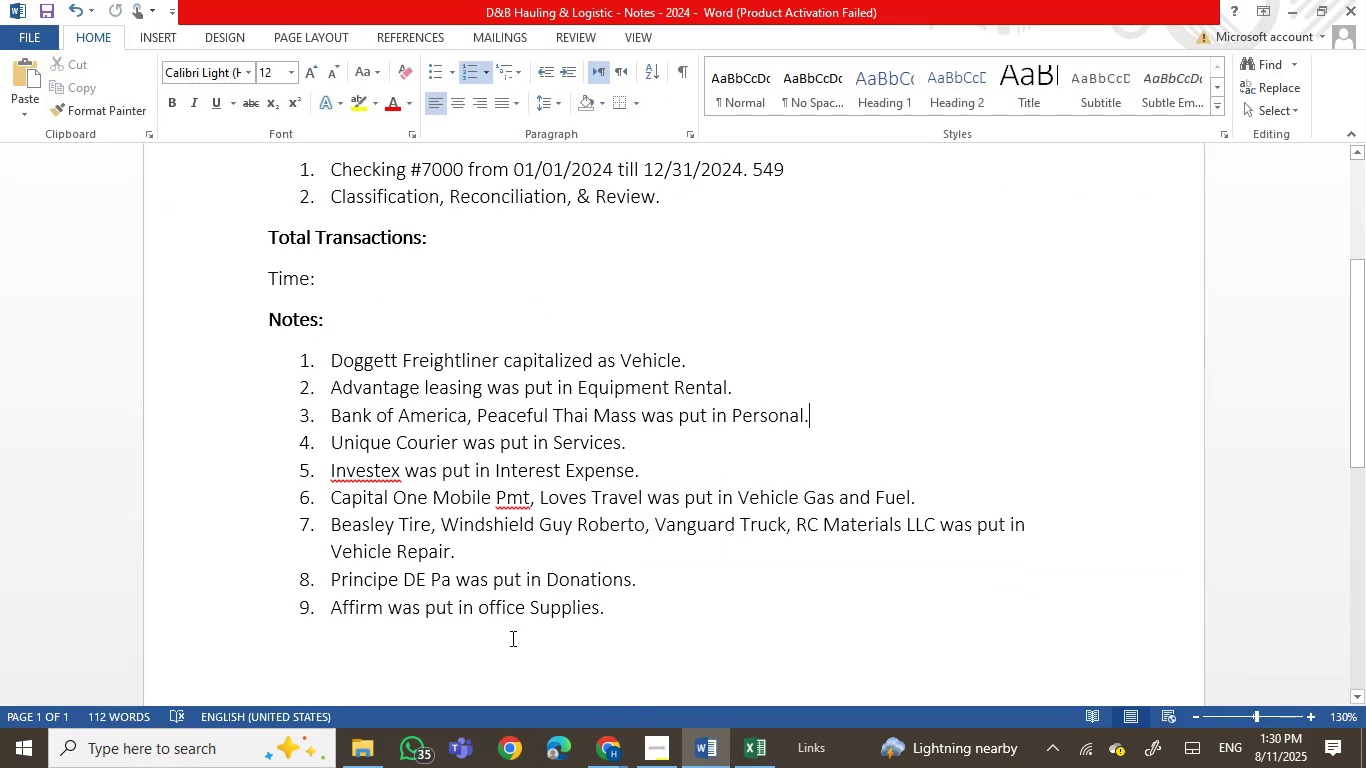 
scroll: coordinate [570, 537], scroll_direction: up, amount: 3.0
 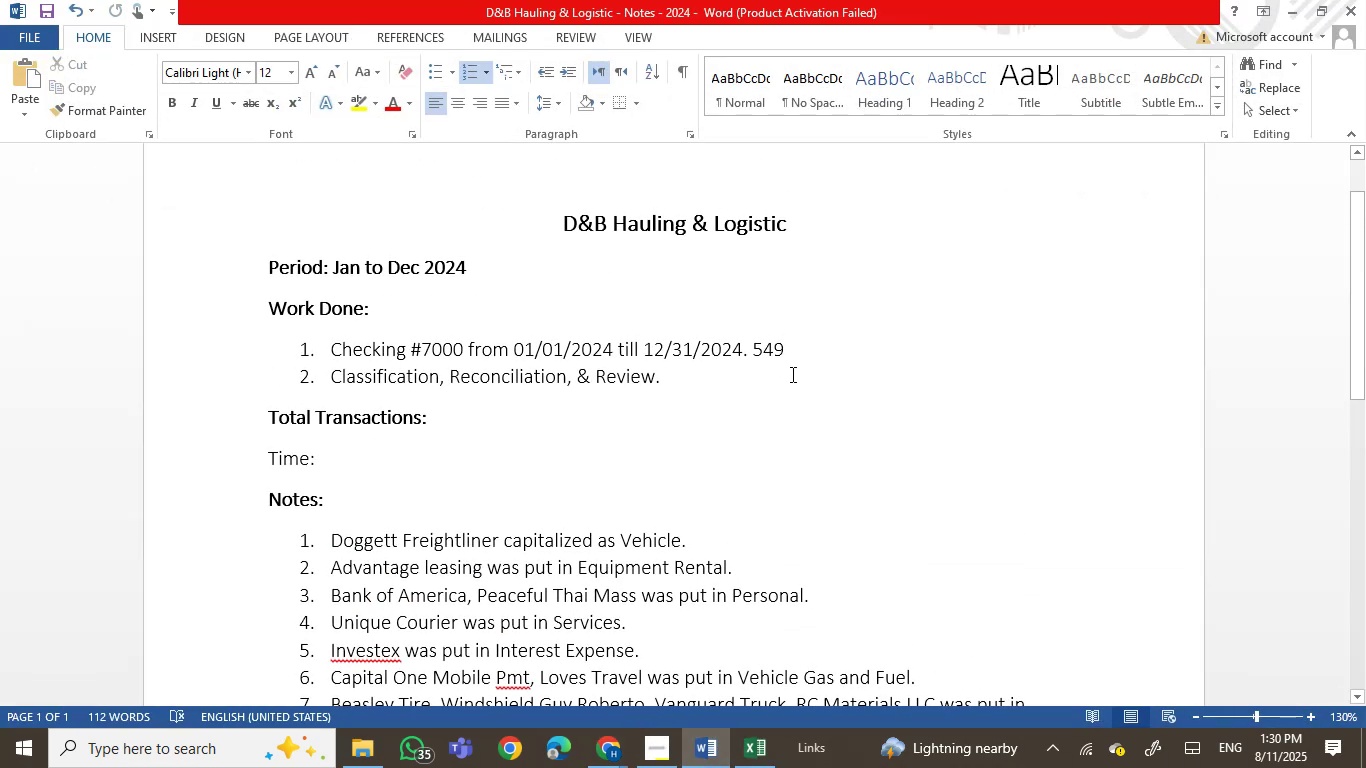 
left_click([788, 343])
 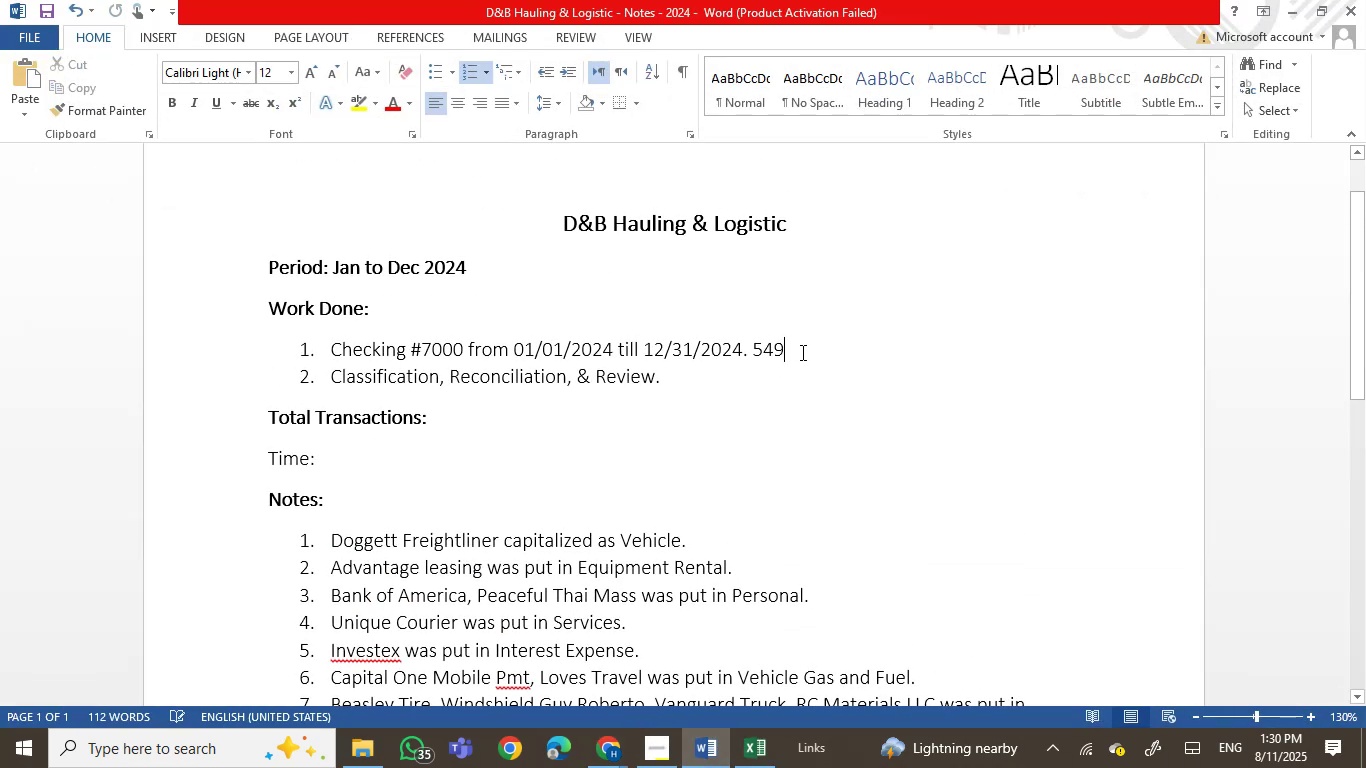 
key(Enter)
 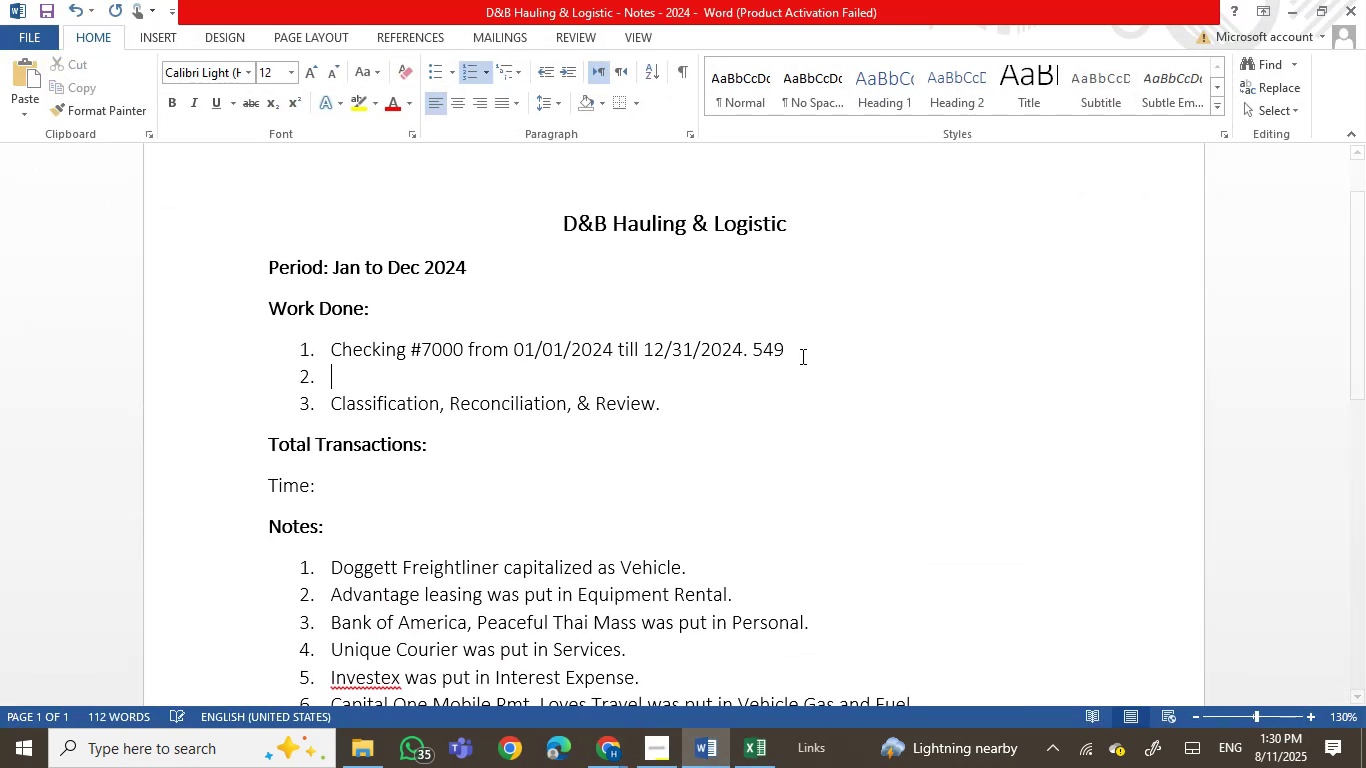 
key(Control+V)
 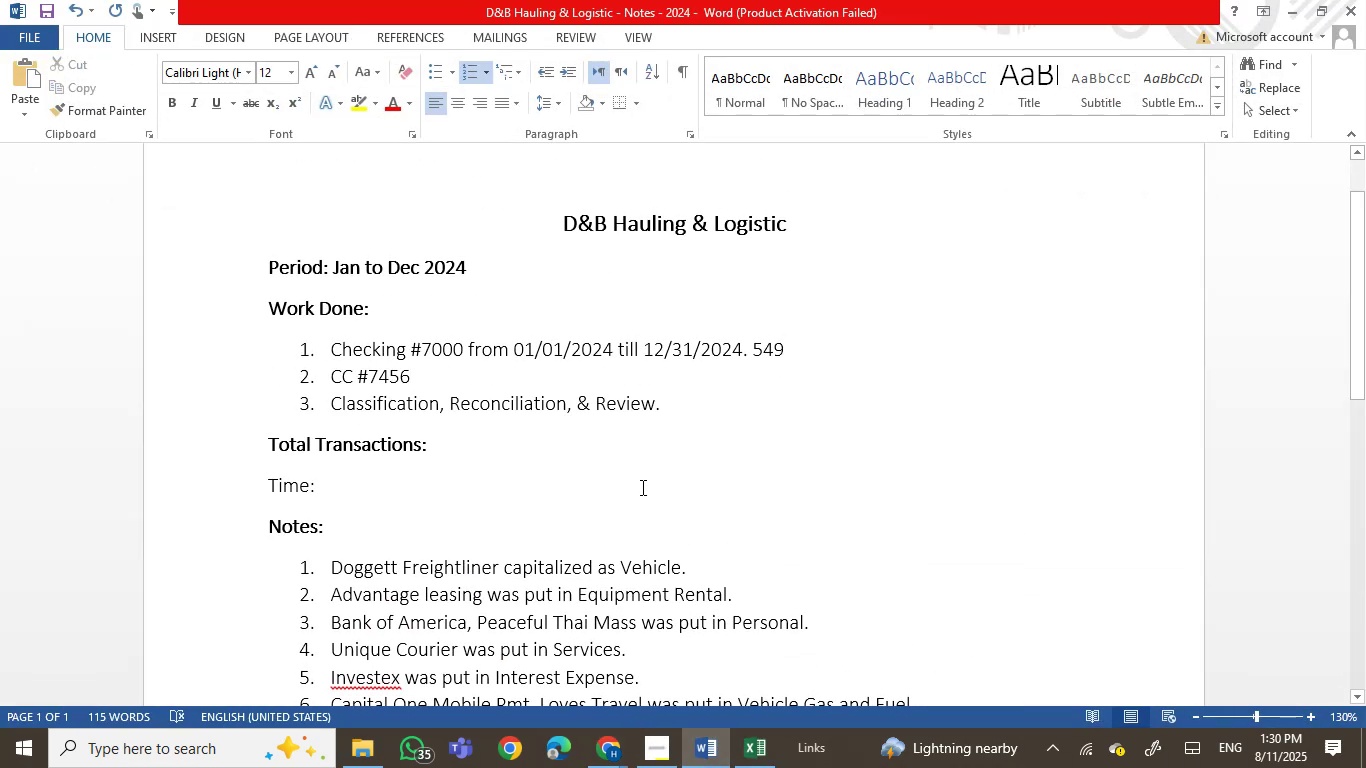 
type( from)
 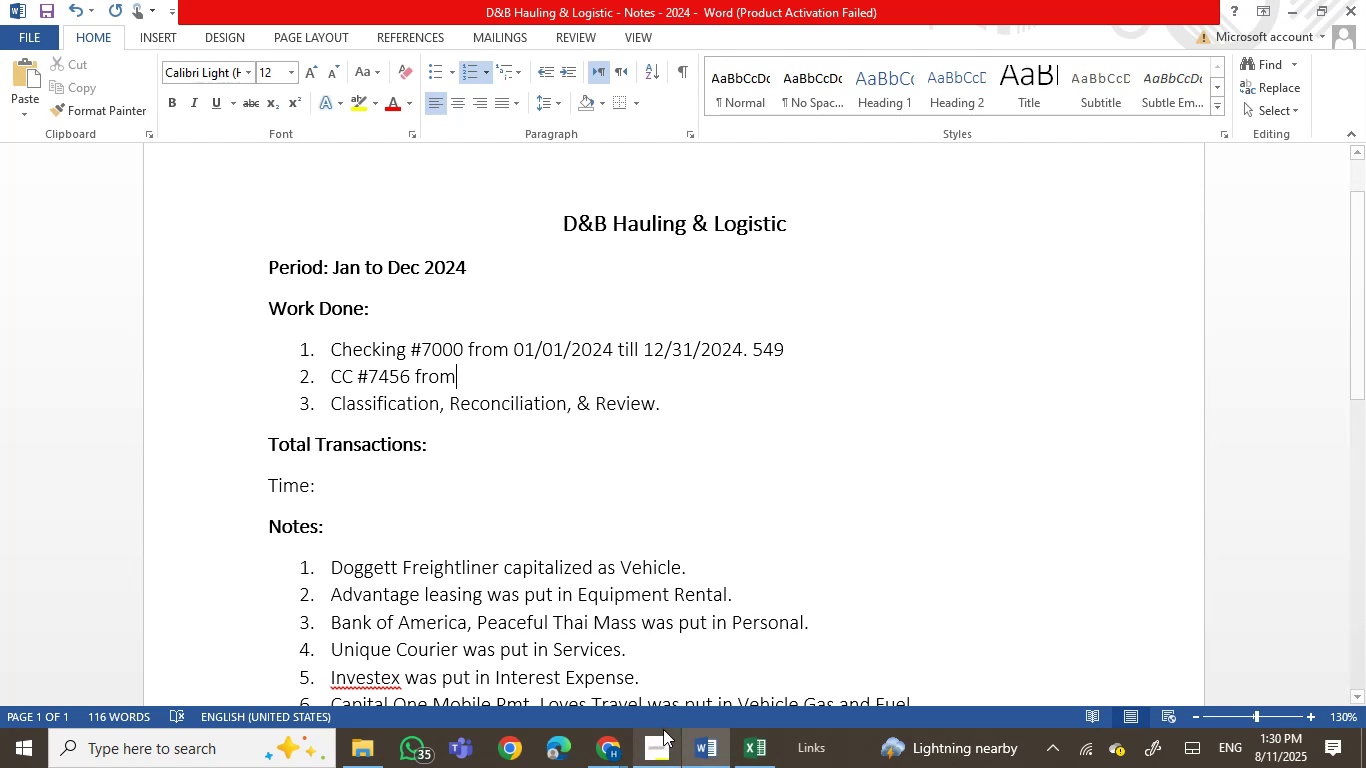 
scroll: coordinate [692, 746], scroll_direction: up, amount: 1.0
 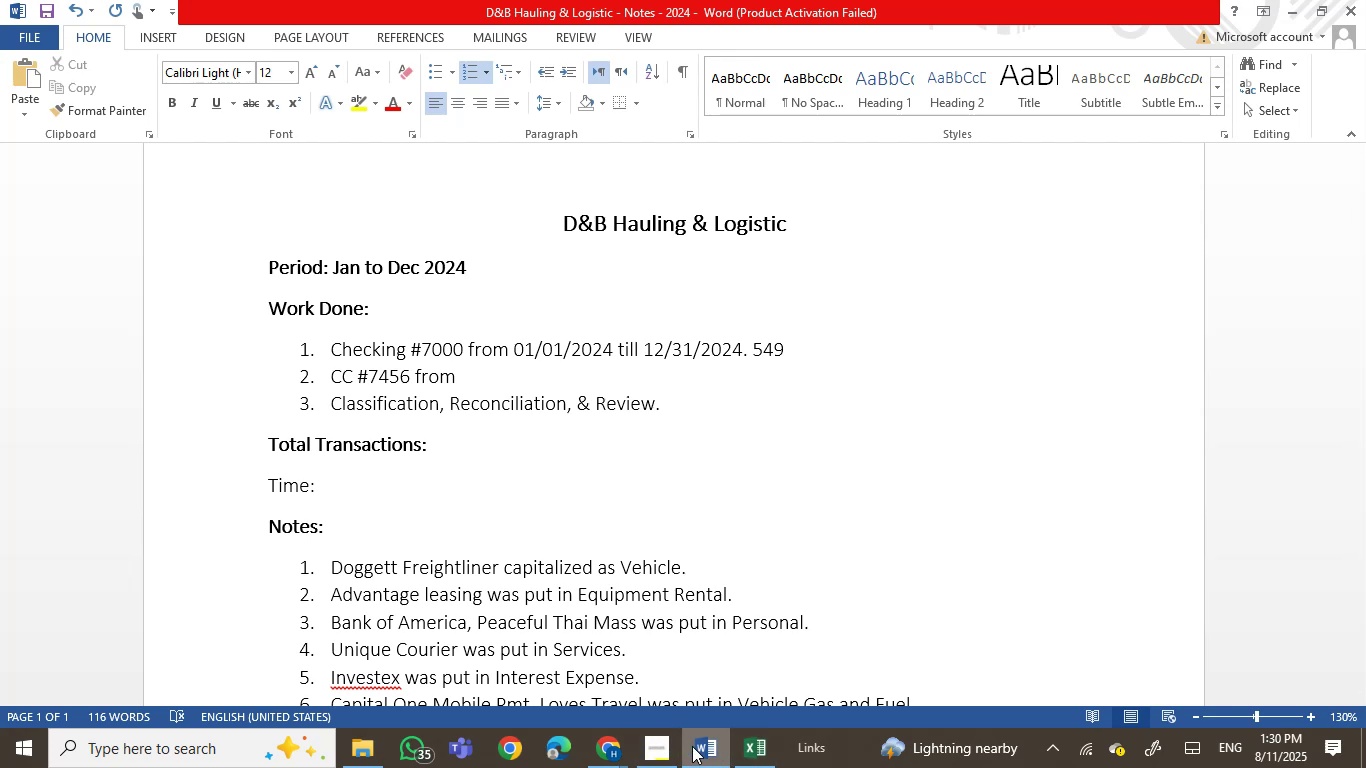 
left_click([692, 746])
 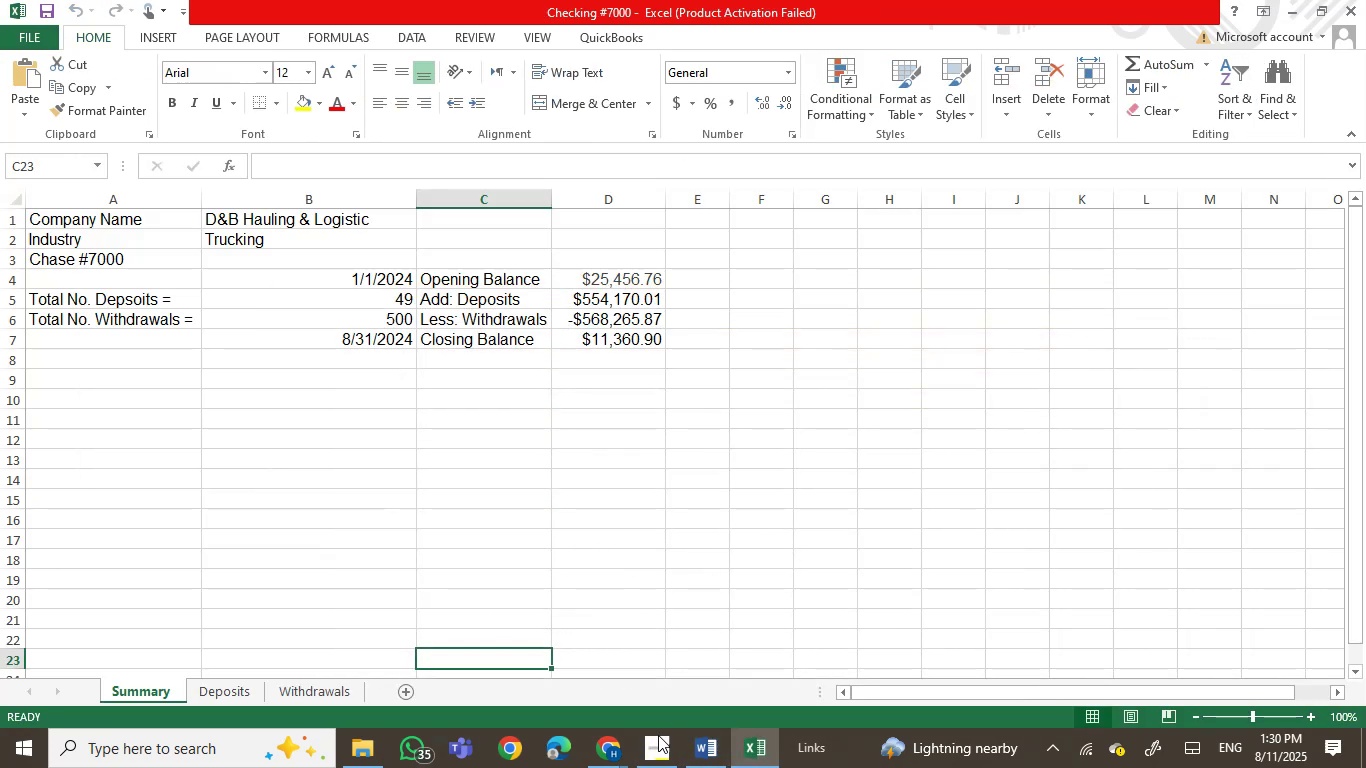 
left_click([590, 754])
 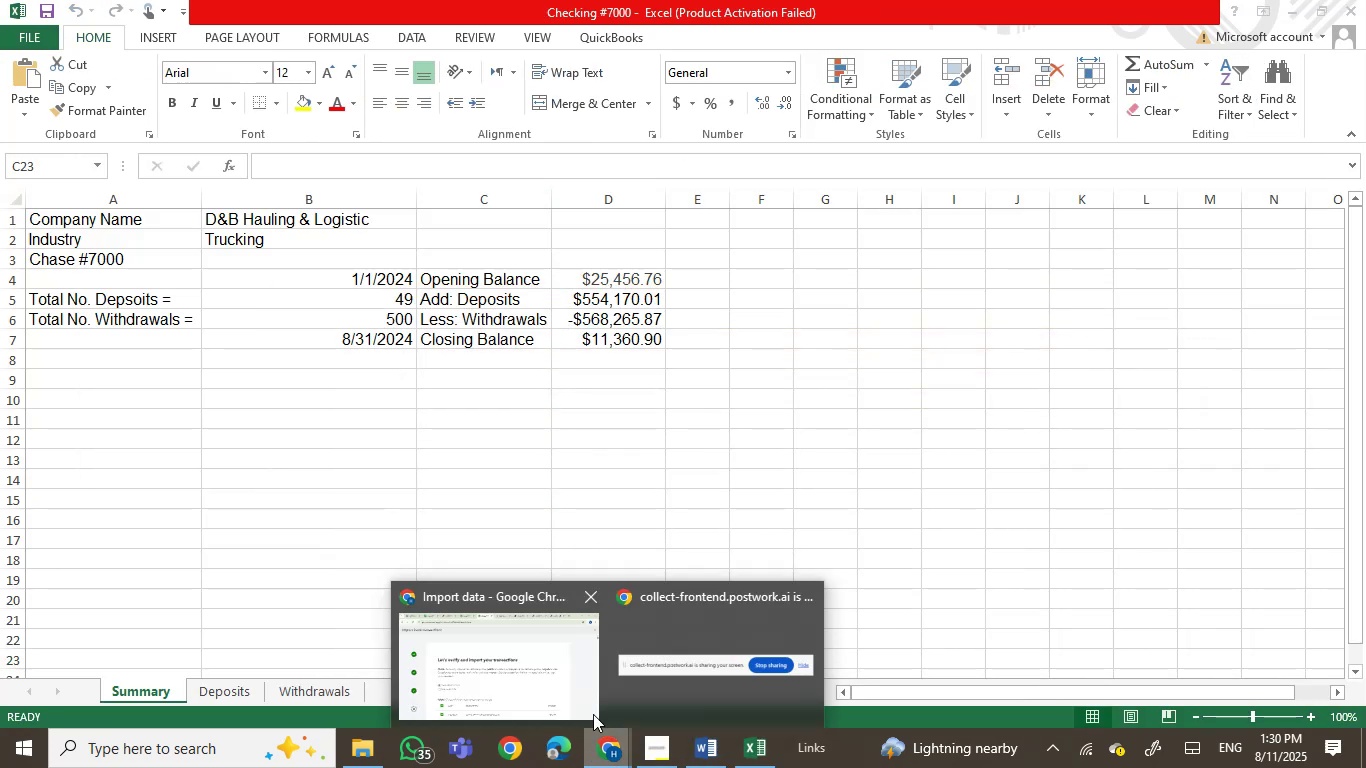 
left_click([566, 684])
 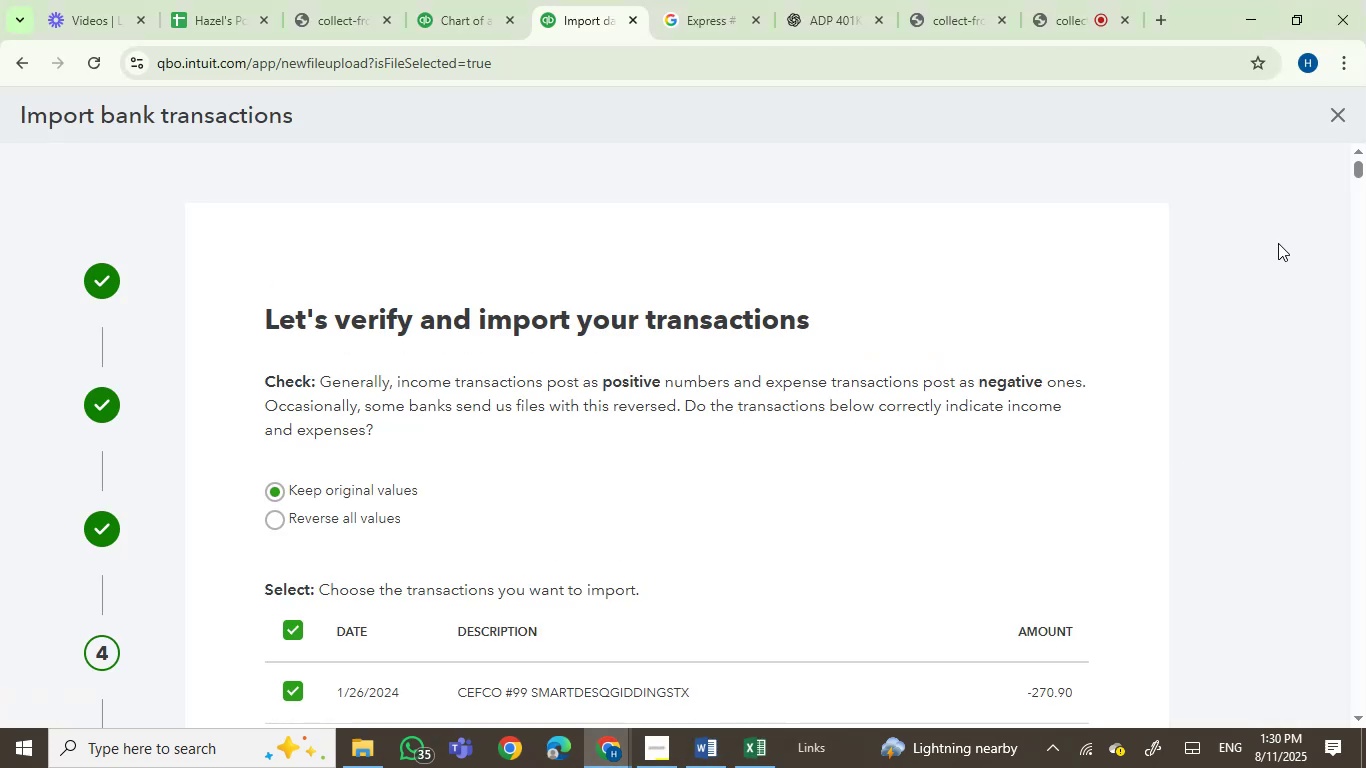 
left_click_drag(start_coordinate=[1361, 169], to_coordinate=[1357, 712])
 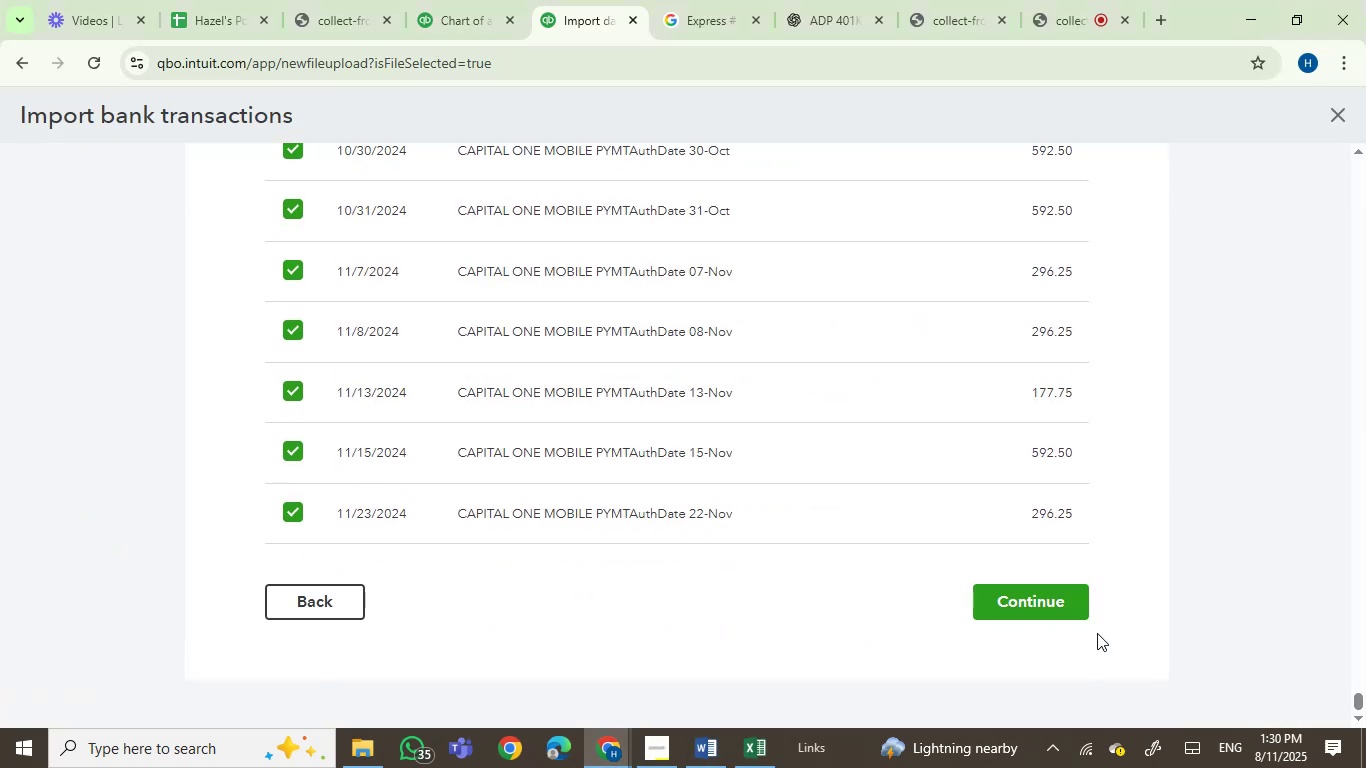 
left_click([1026, 606])
 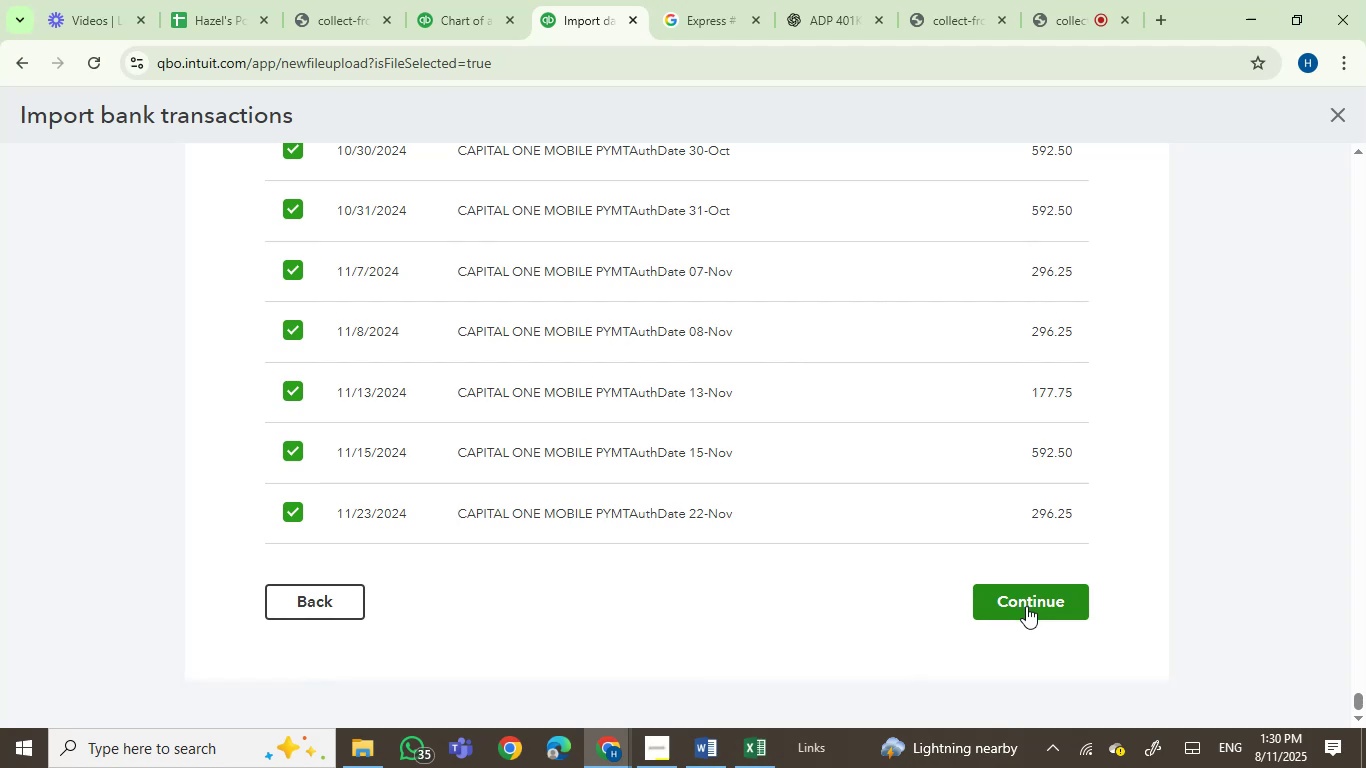 
left_click([1017, 599])
 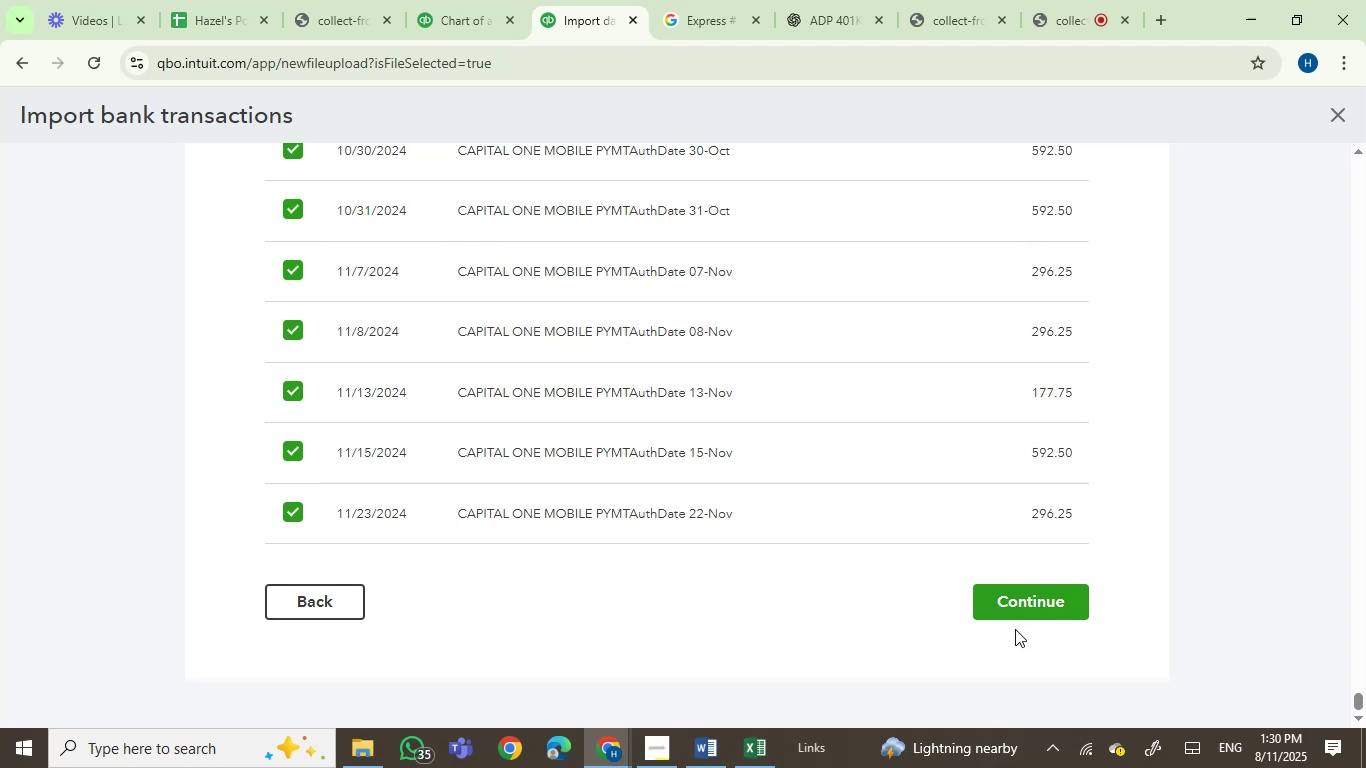 
left_click([1036, 598])
 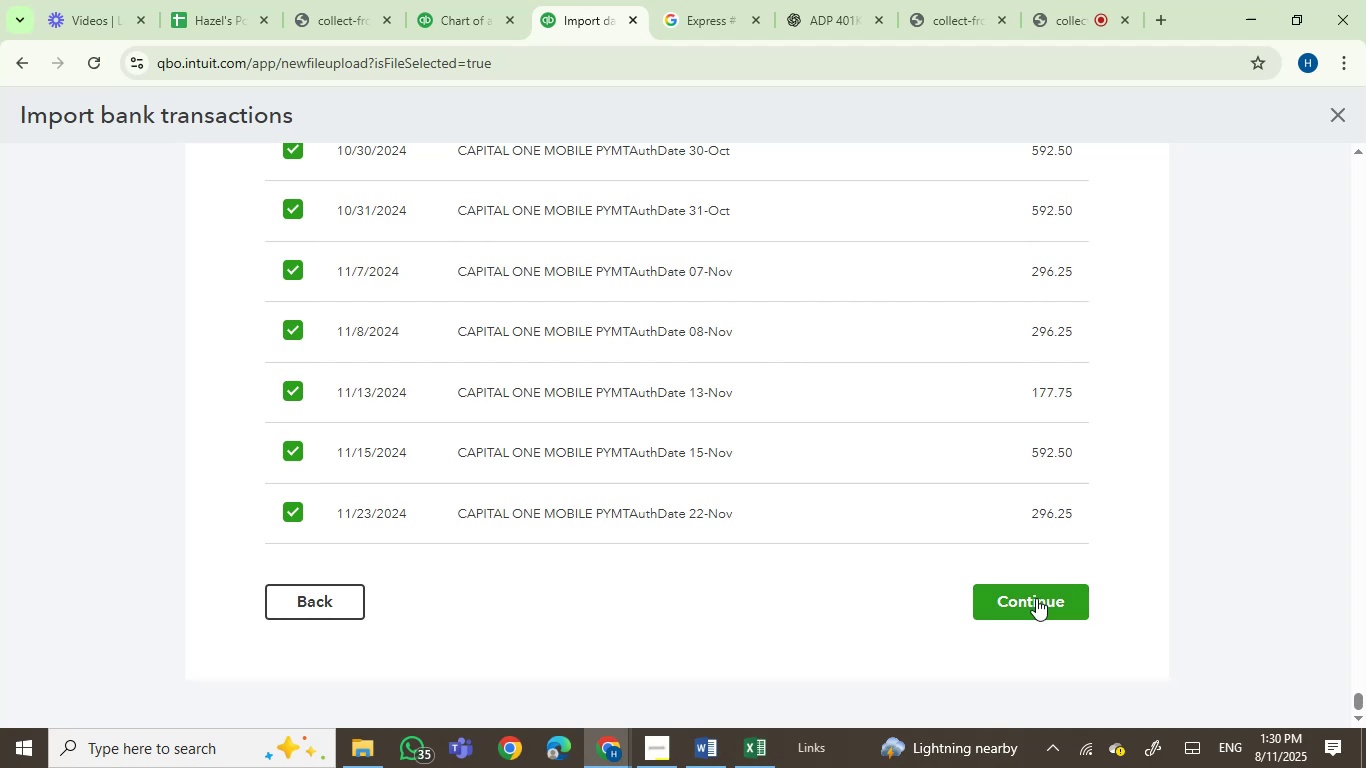 
double_click([1036, 598])
 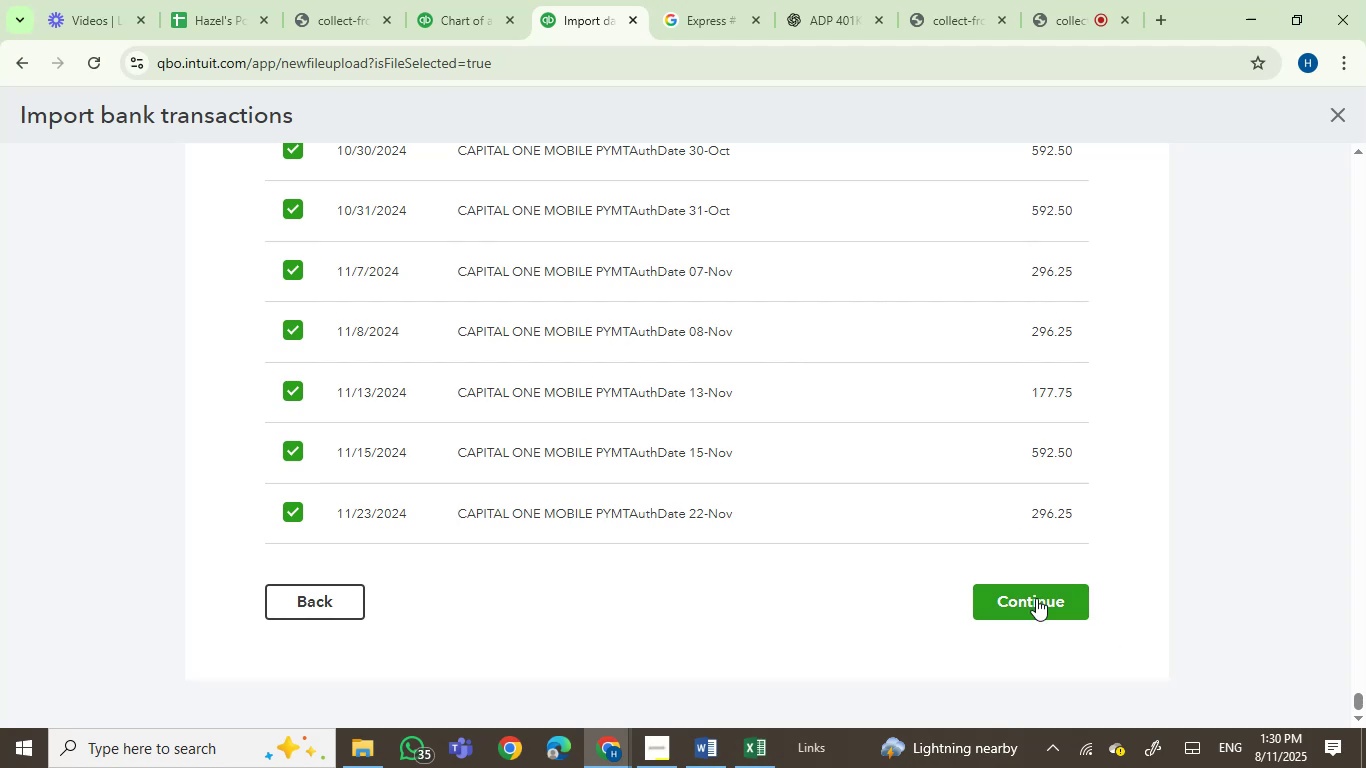 
triple_click([1036, 598])
 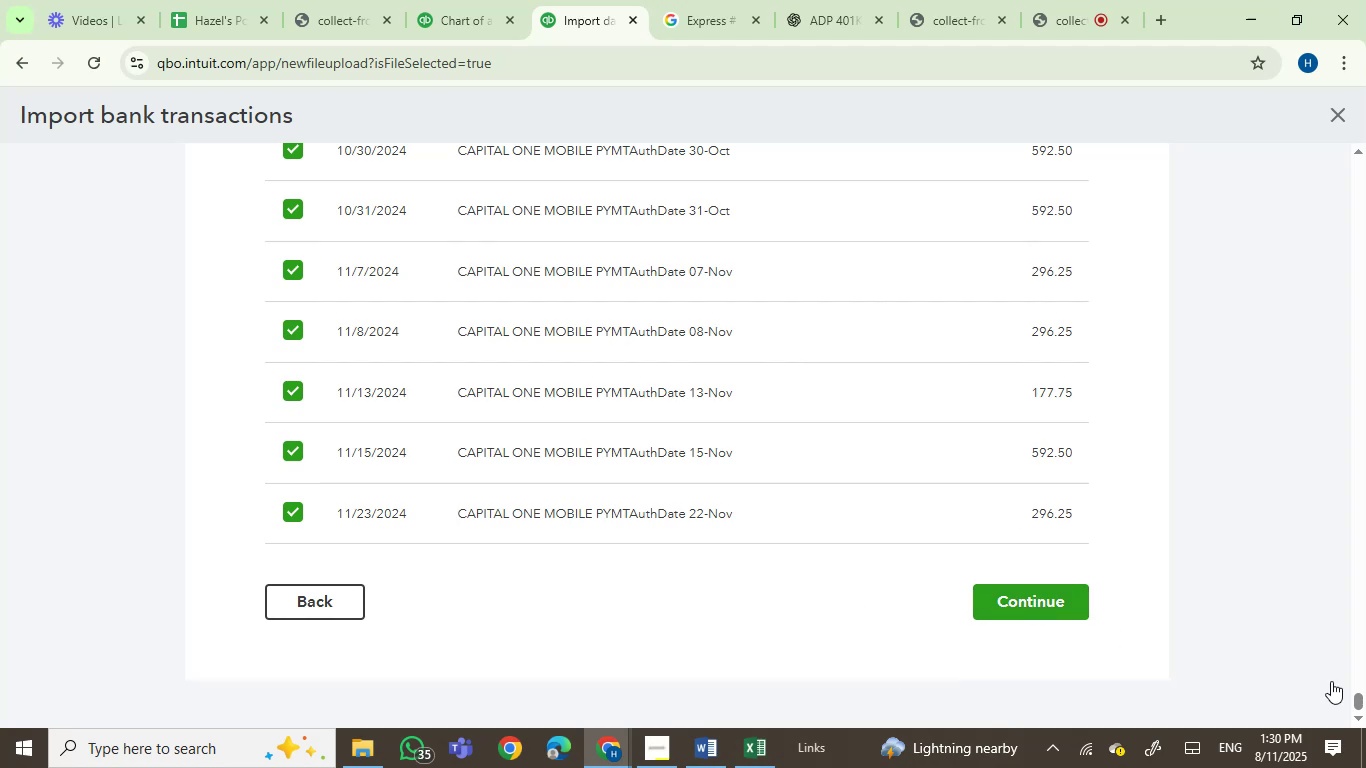 
left_click_drag(start_coordinate=[1350, 695], to_coordinate=[1365, 520])
 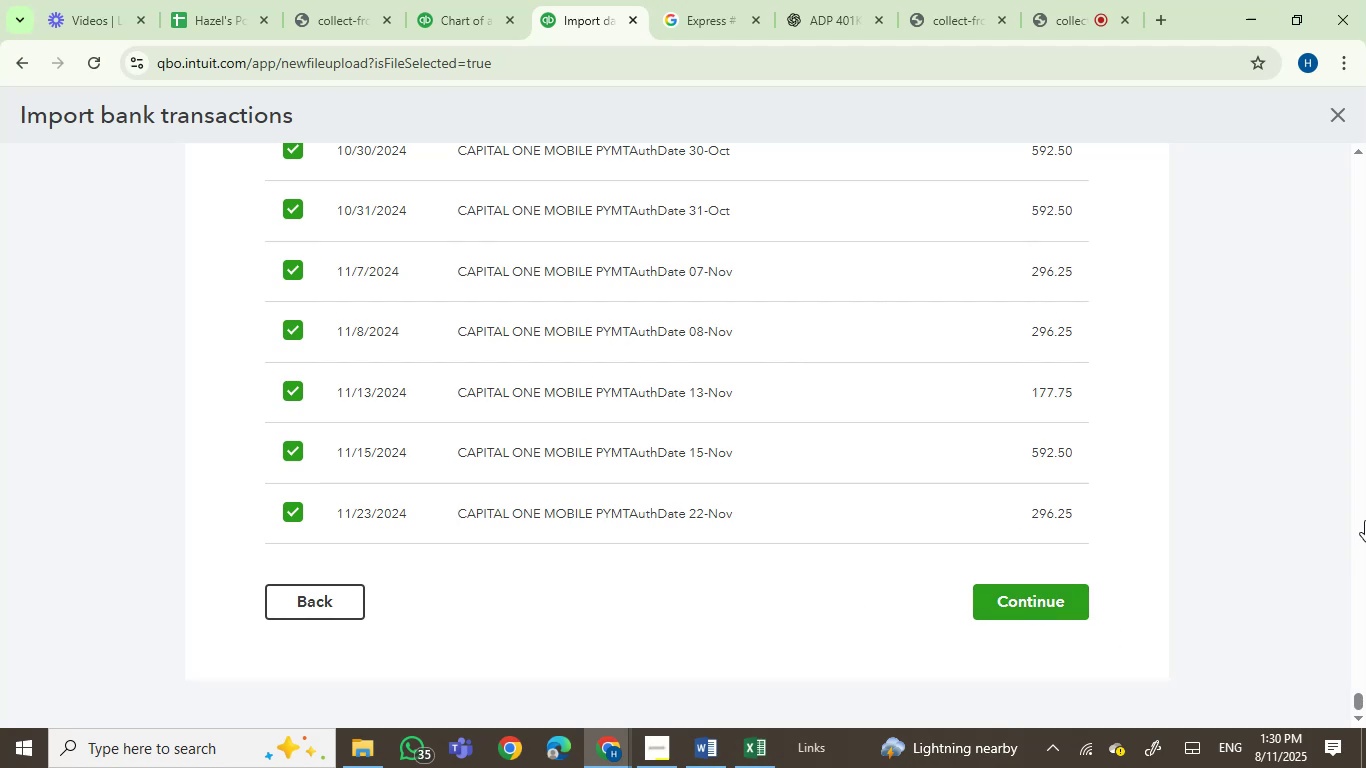 
left_click([1365, 520])
 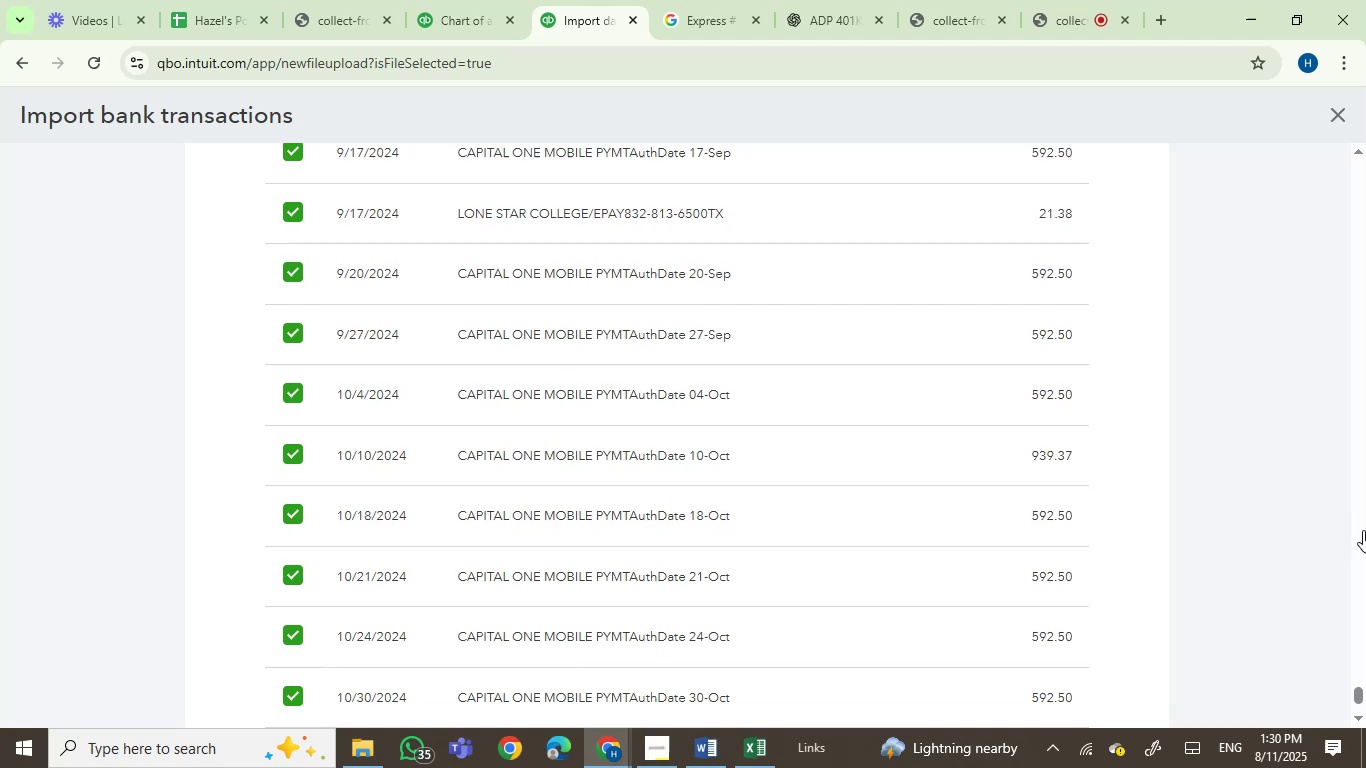 
double_click([1363, 530])
 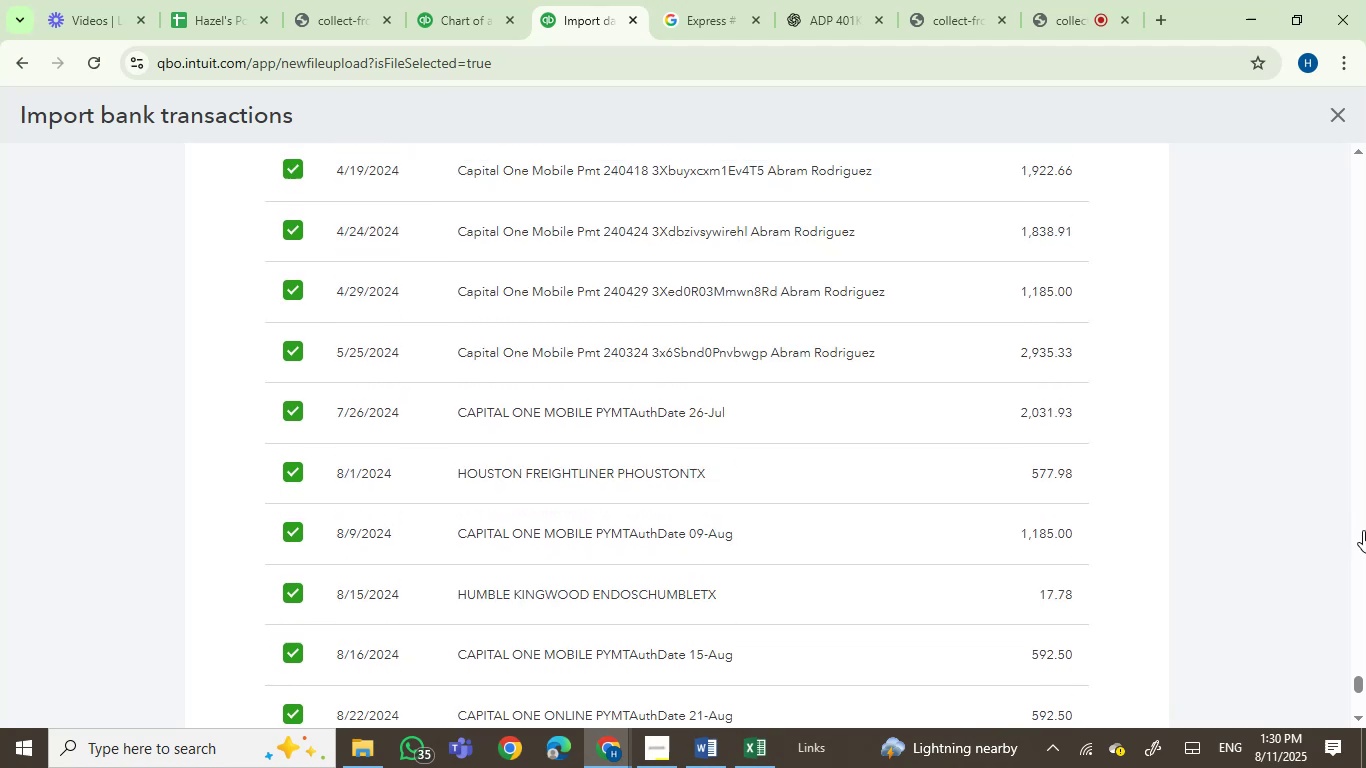 
triple_click([1363, 530])
 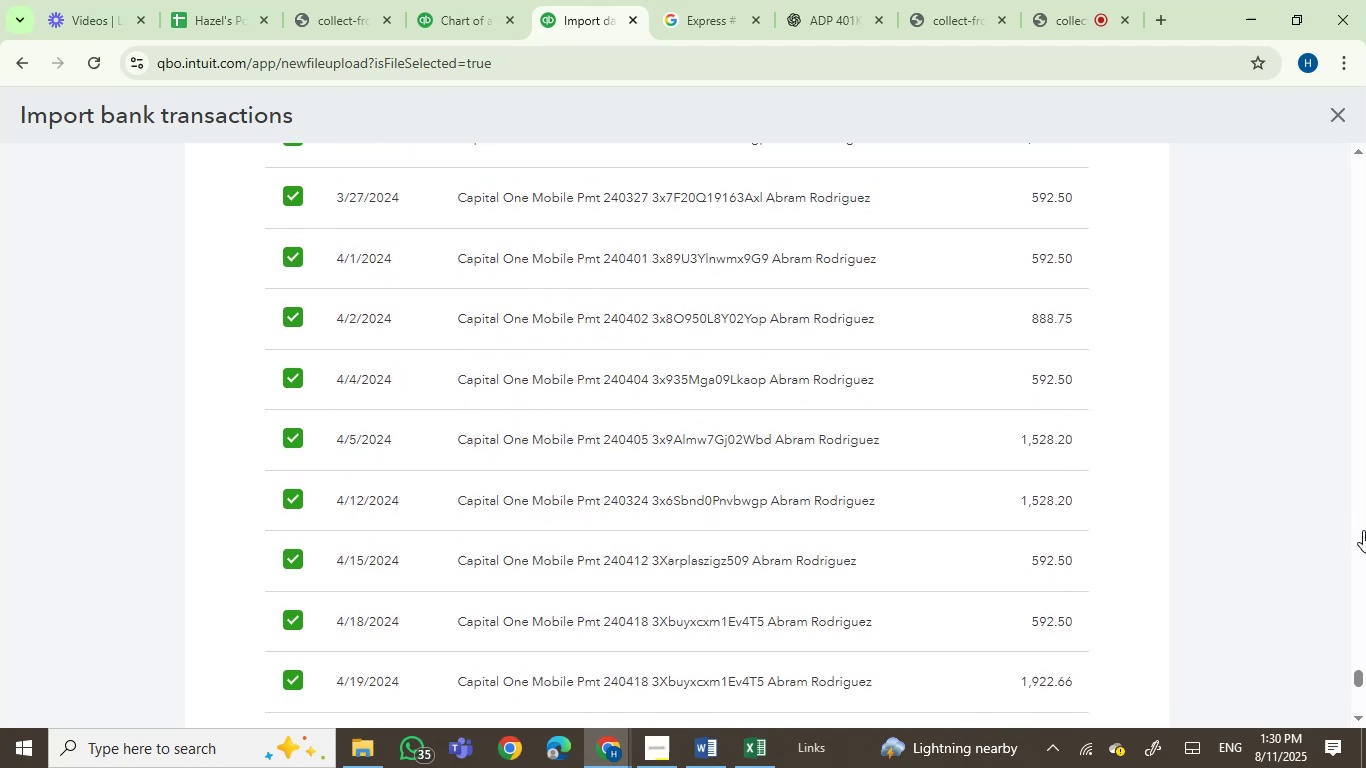 
triple_click([1363, 530])
 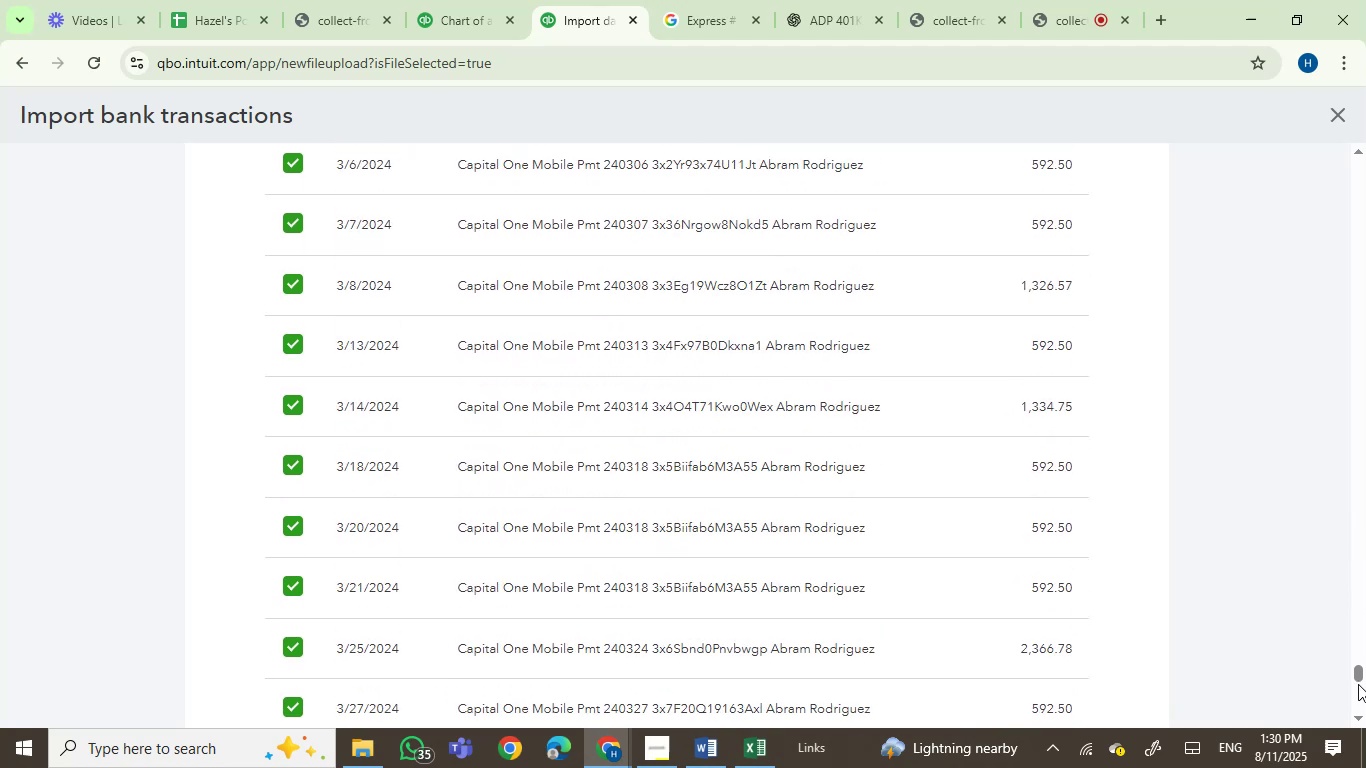 
left_click_drag(start_coordinate=[1358, 674], to_coordinate=[1360, 722])
 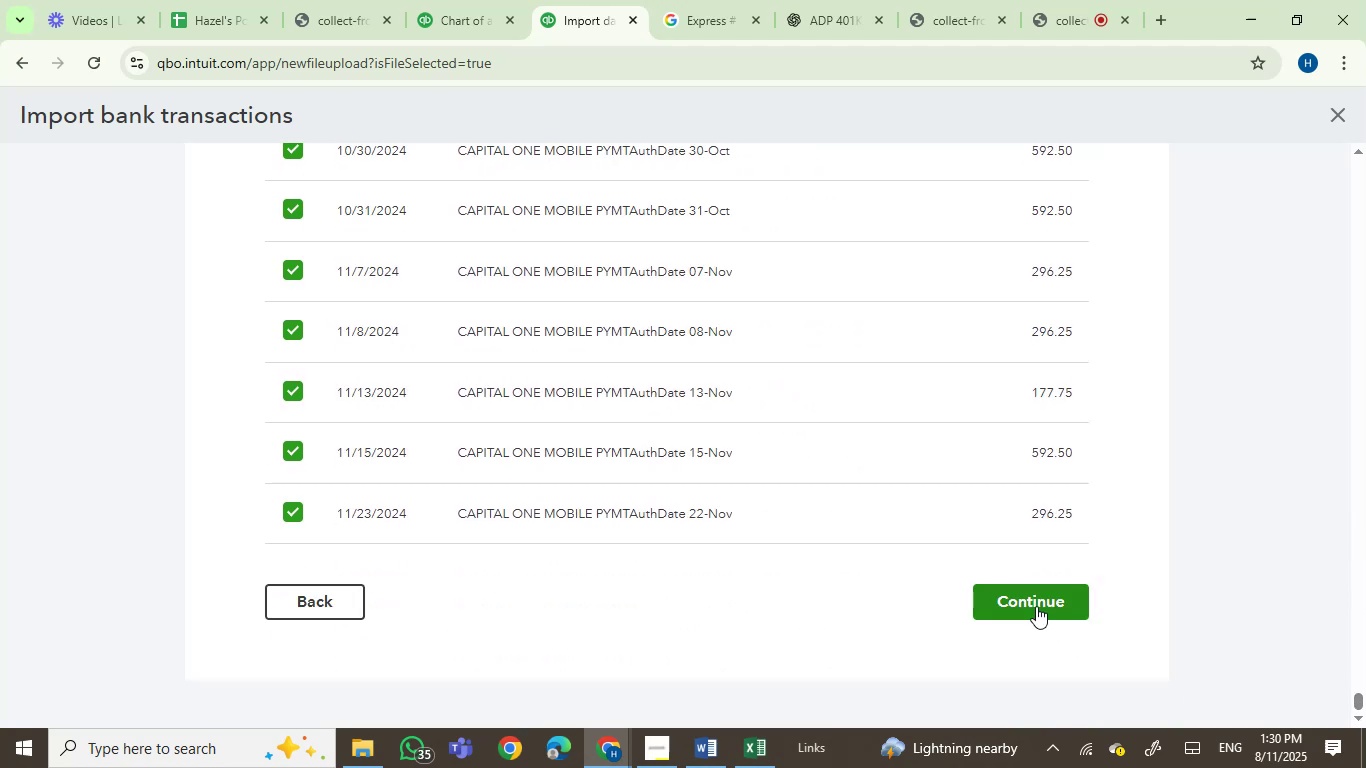 
left_click([1036, 600])
 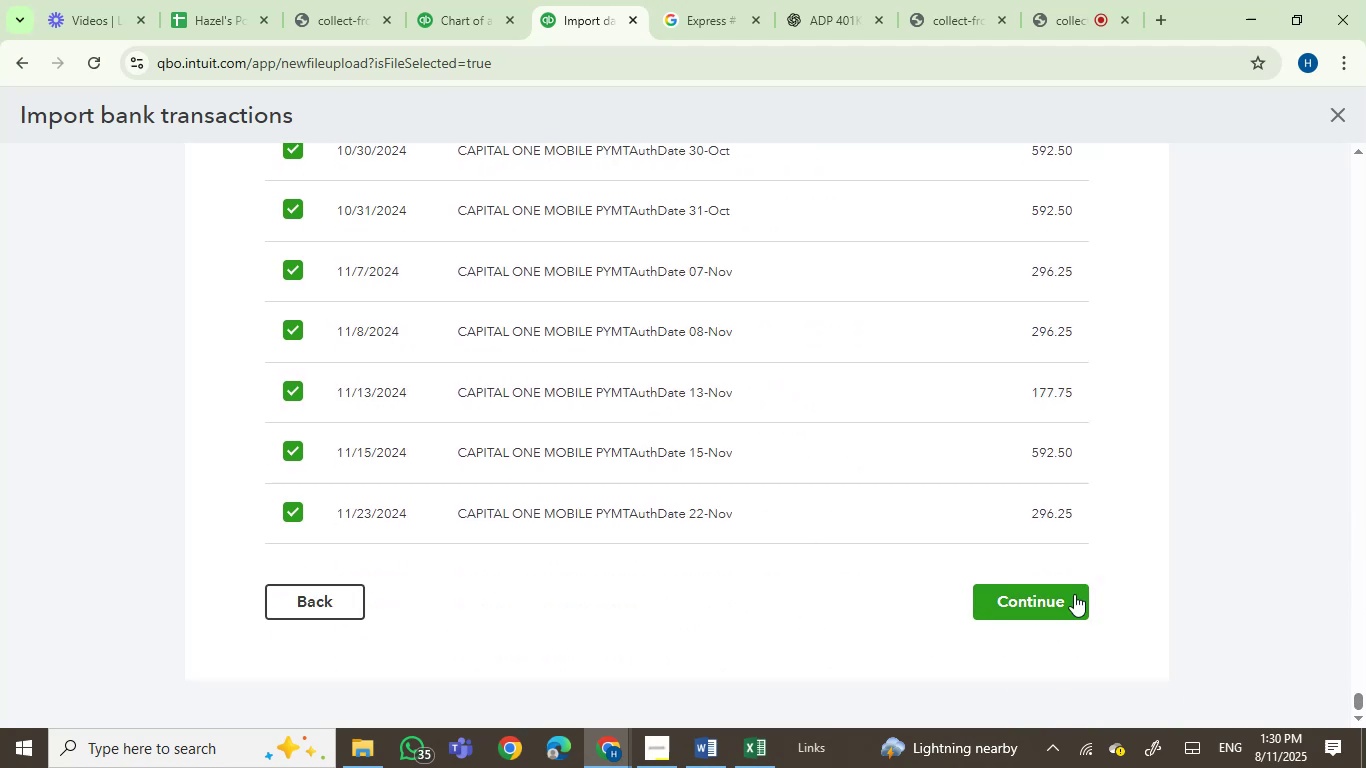 
double_click([1026, 601])
 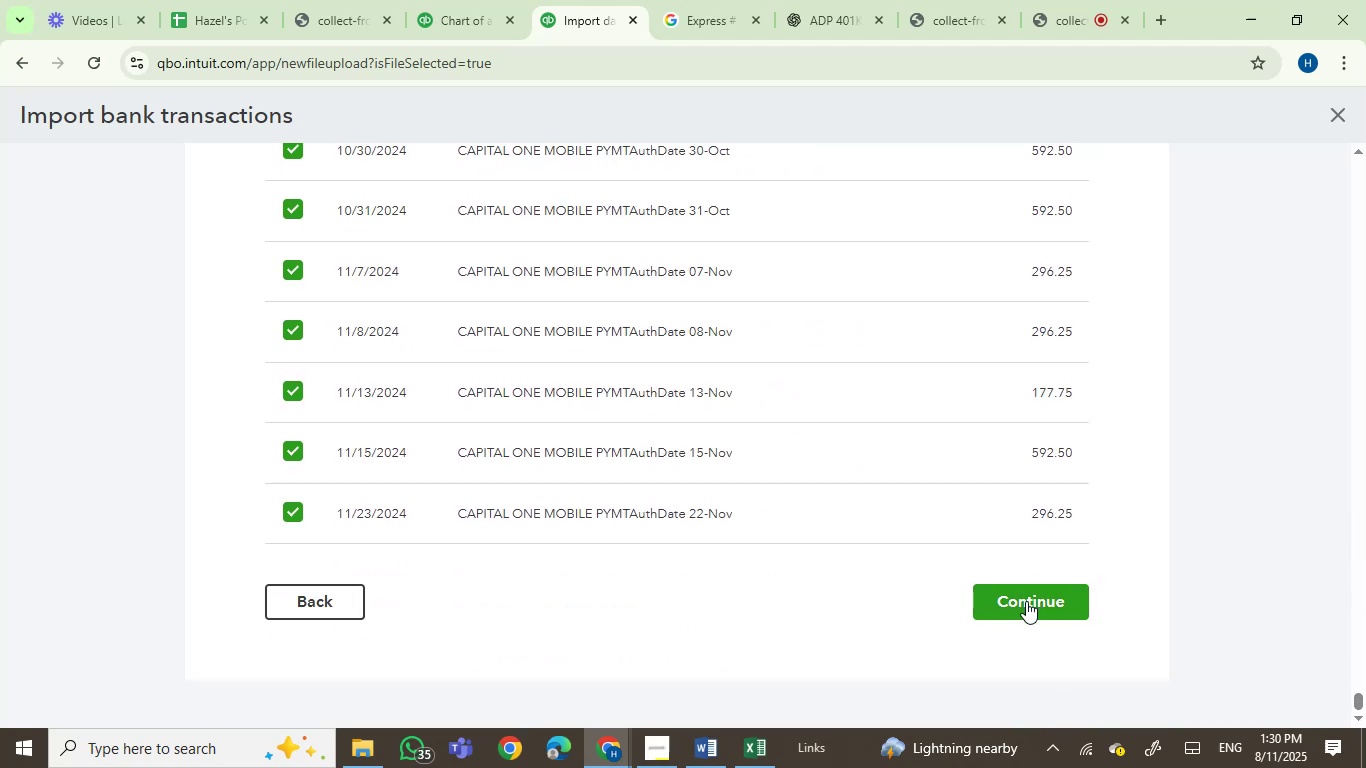 
triple_click([1026, 601])
 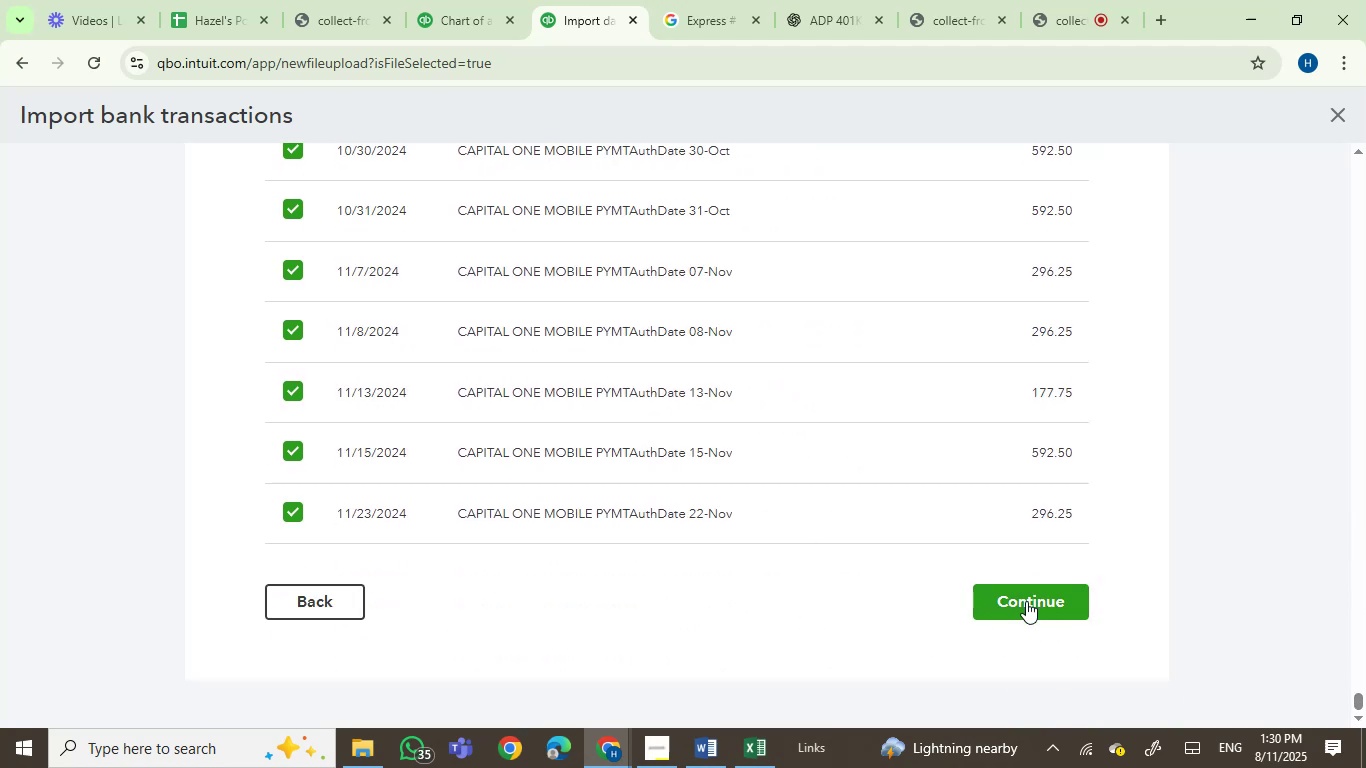 
triple_click([1026, 601])
 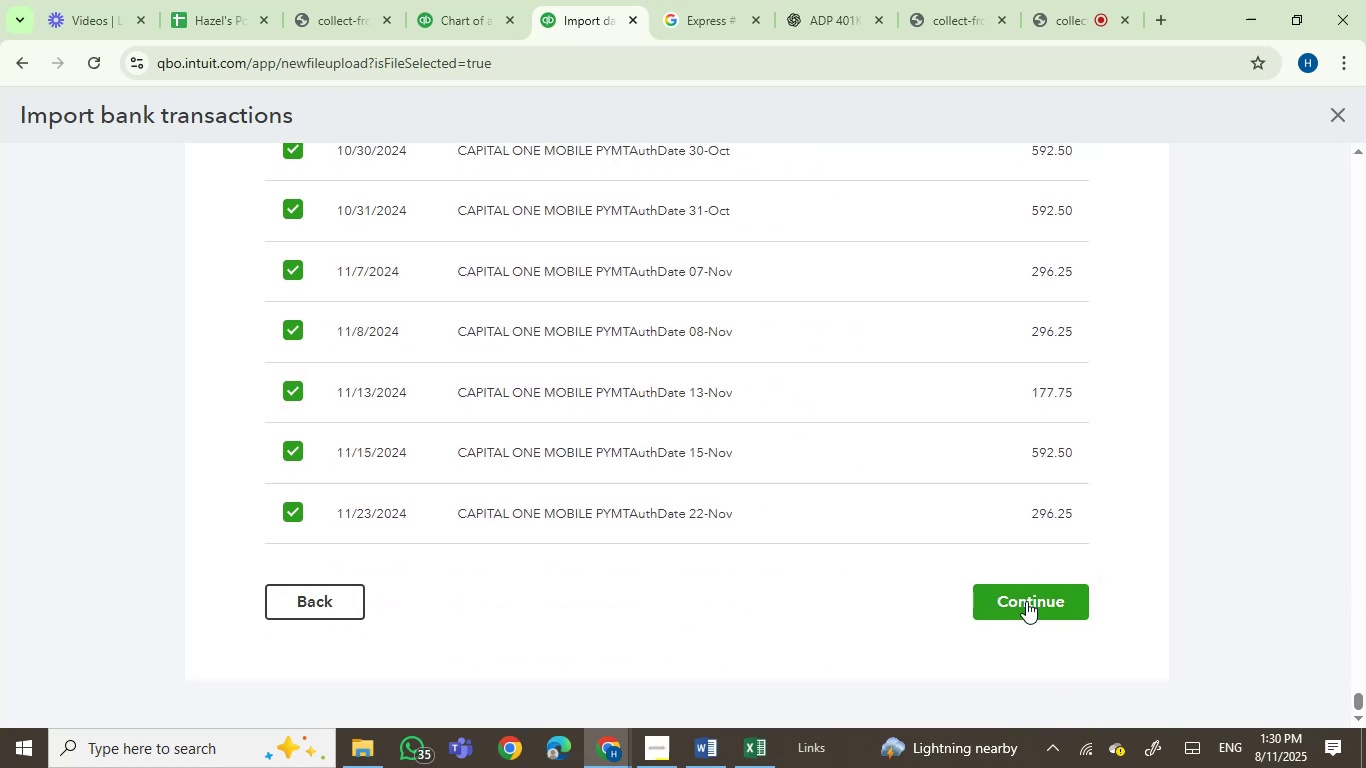 
triple_click([1026, 601])
 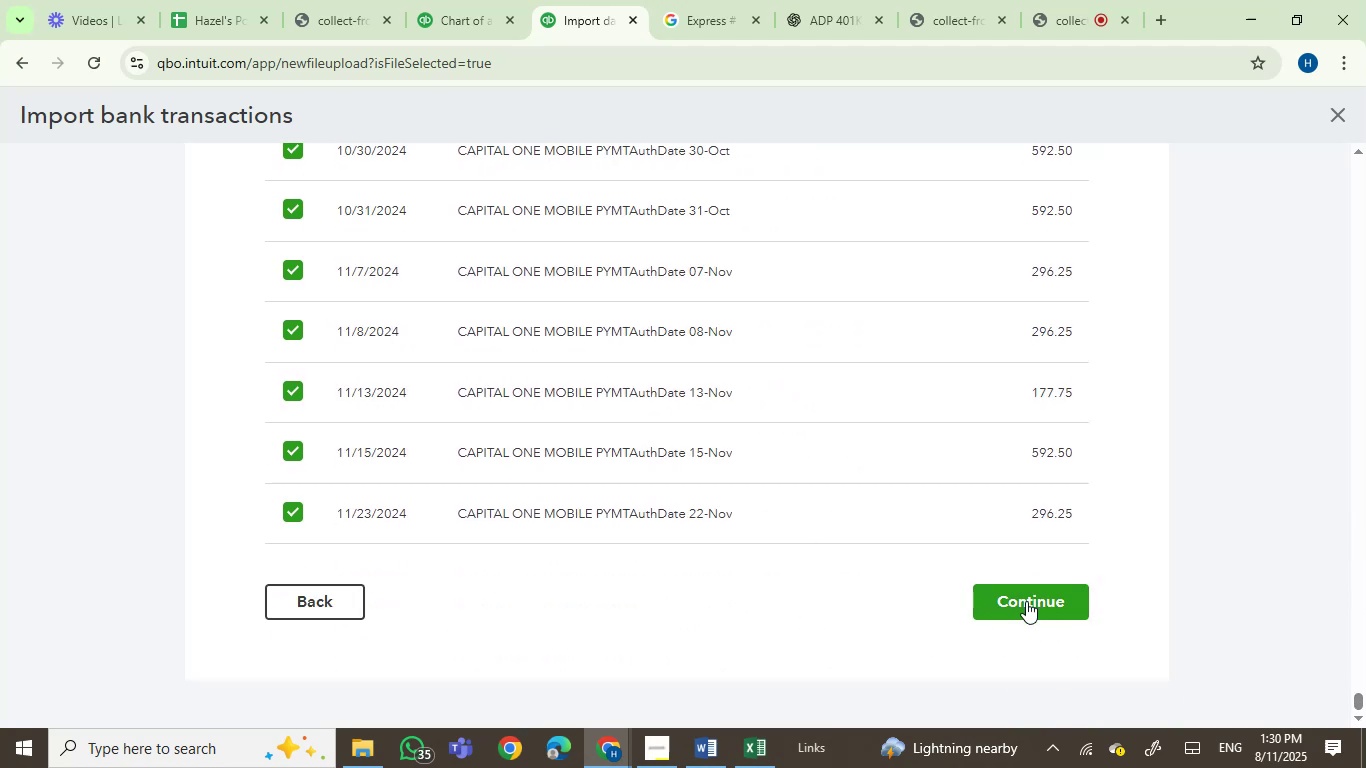 
triple_click([1026, 601])
 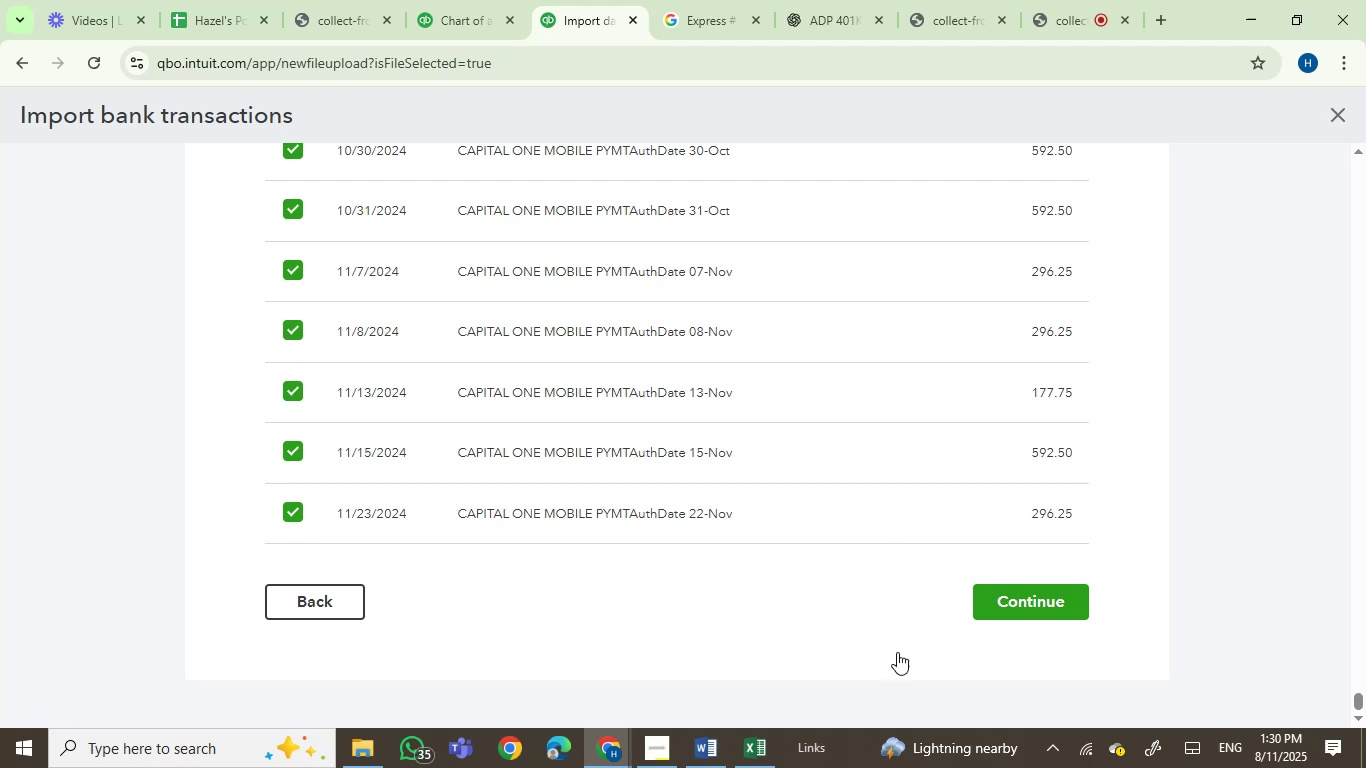 
left_click([1027, 598])
 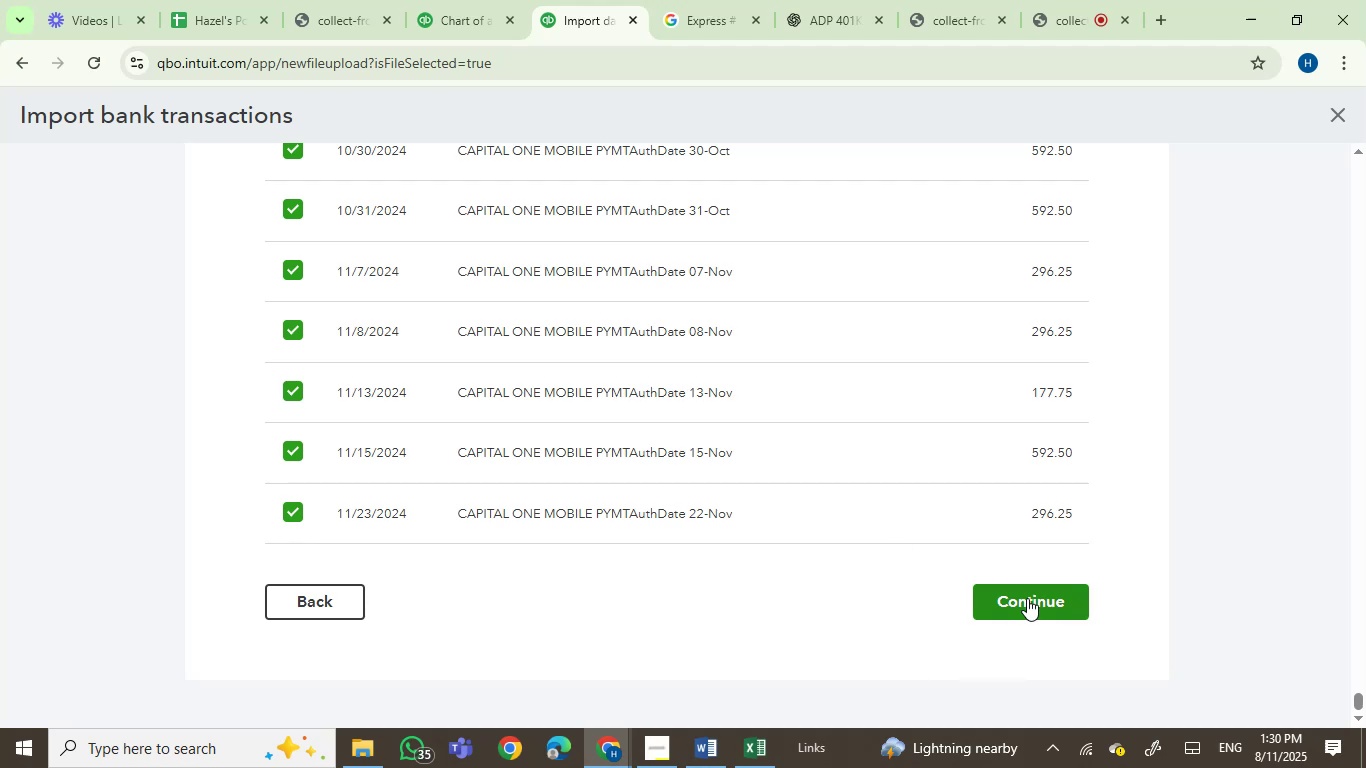 
wait(5.14)
 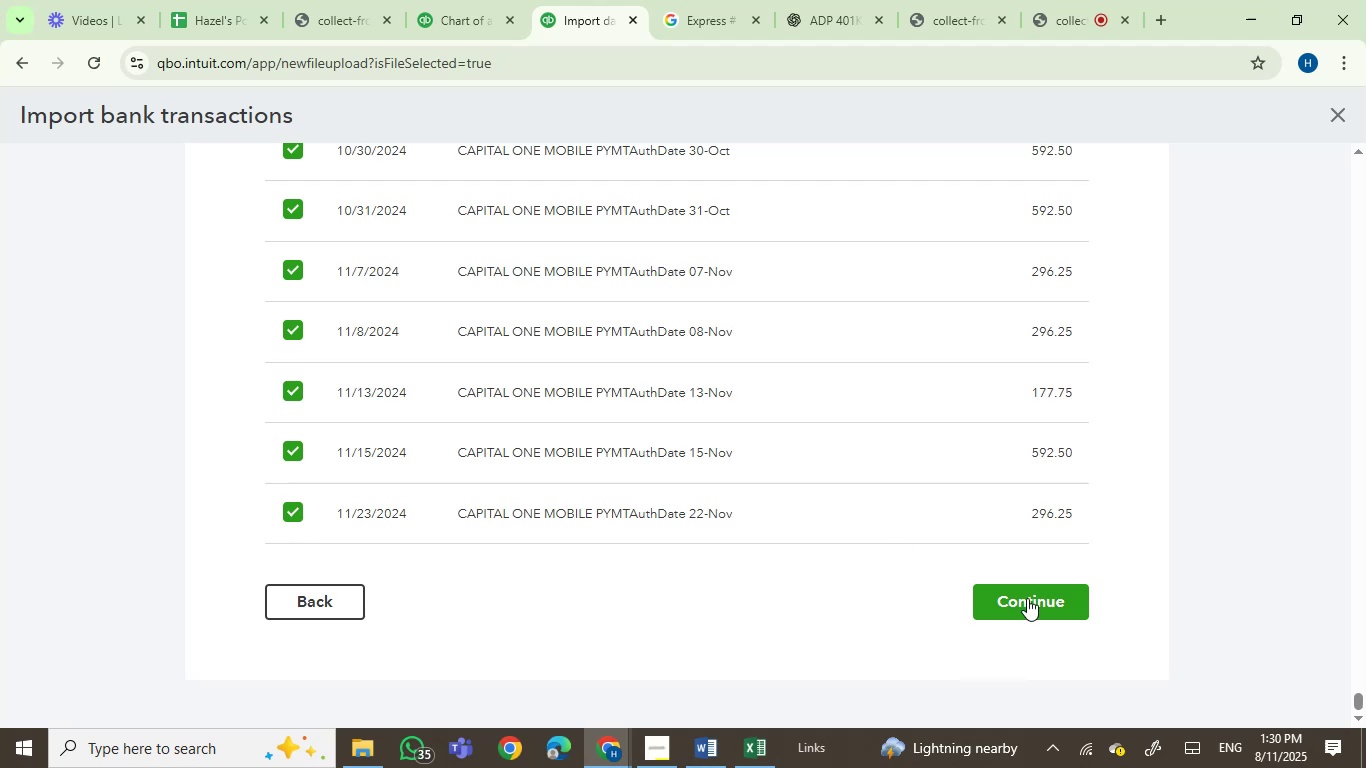 
left_click([1022, 615])
 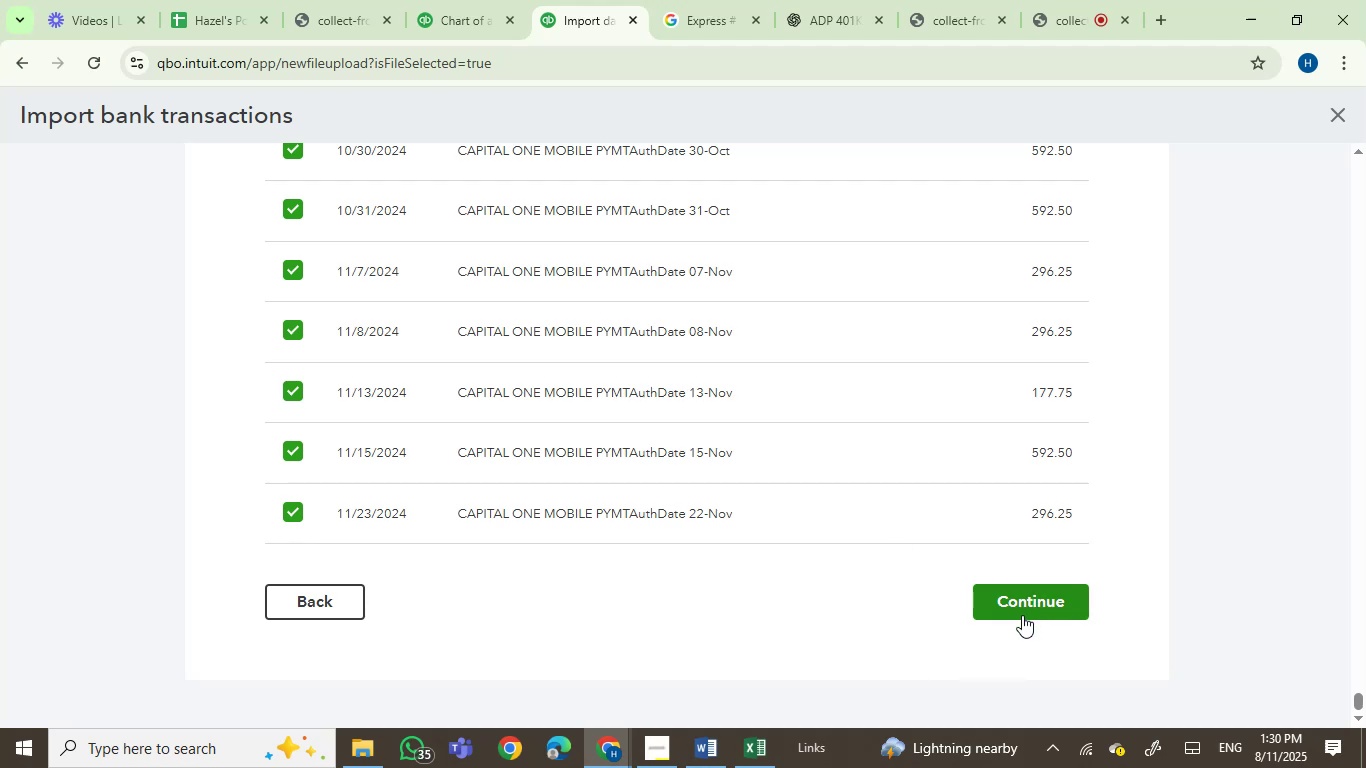 
double_click([1027, 610])
 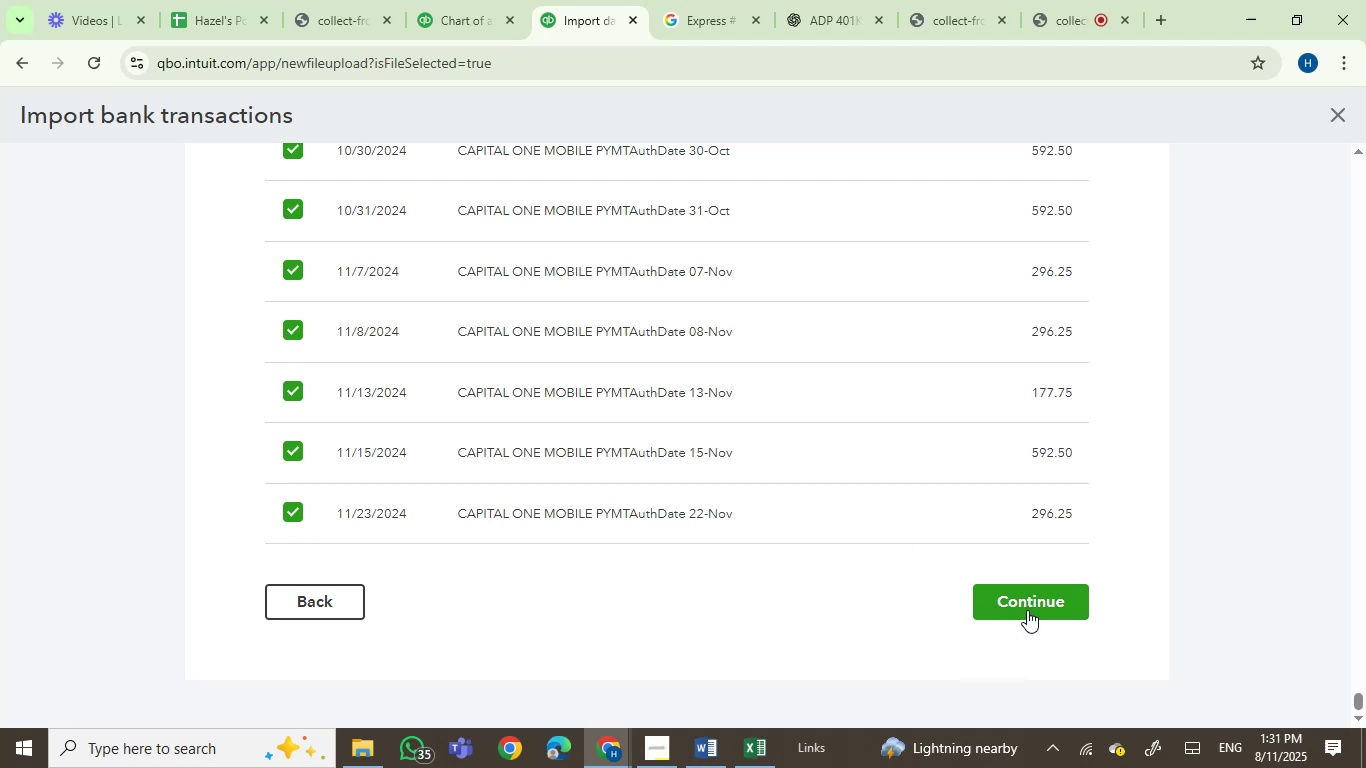 
triple_click([1027, 610])
 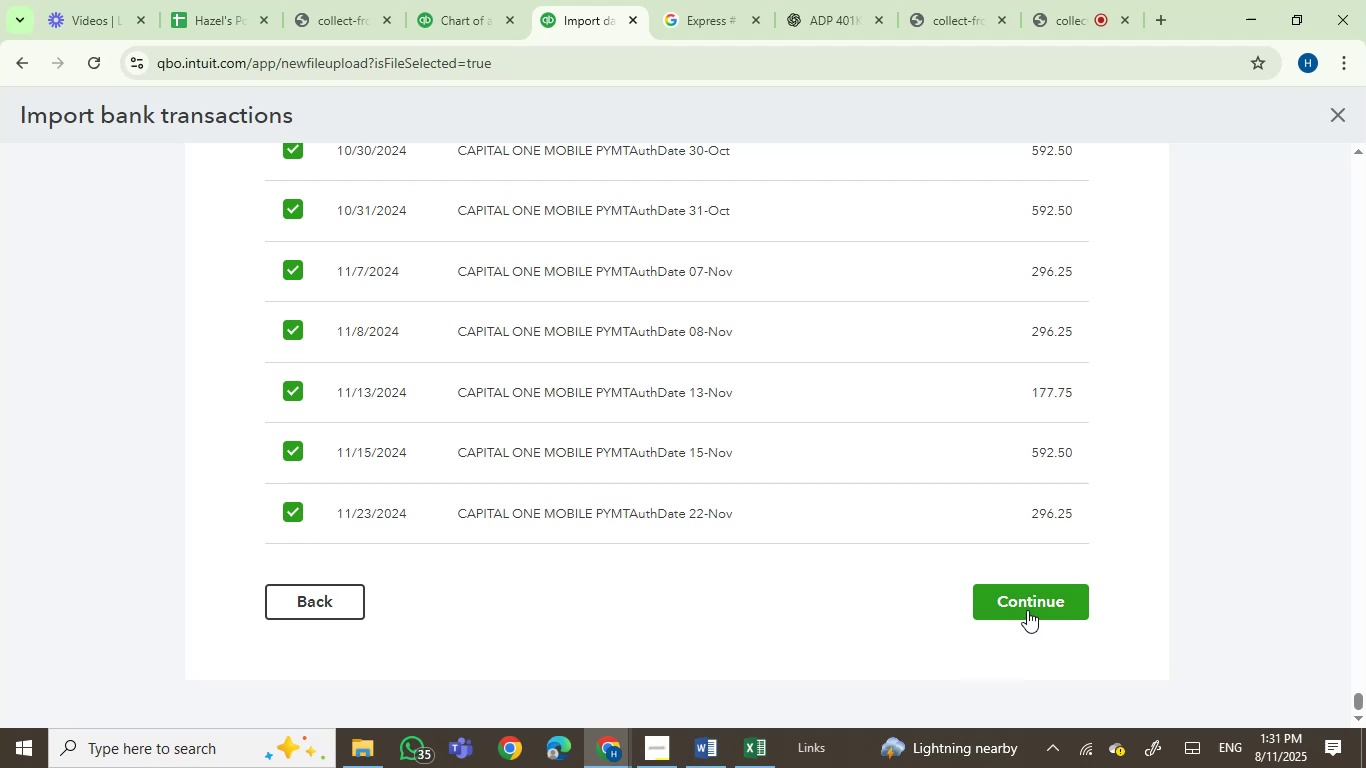 
triple_click([1027, 610])
 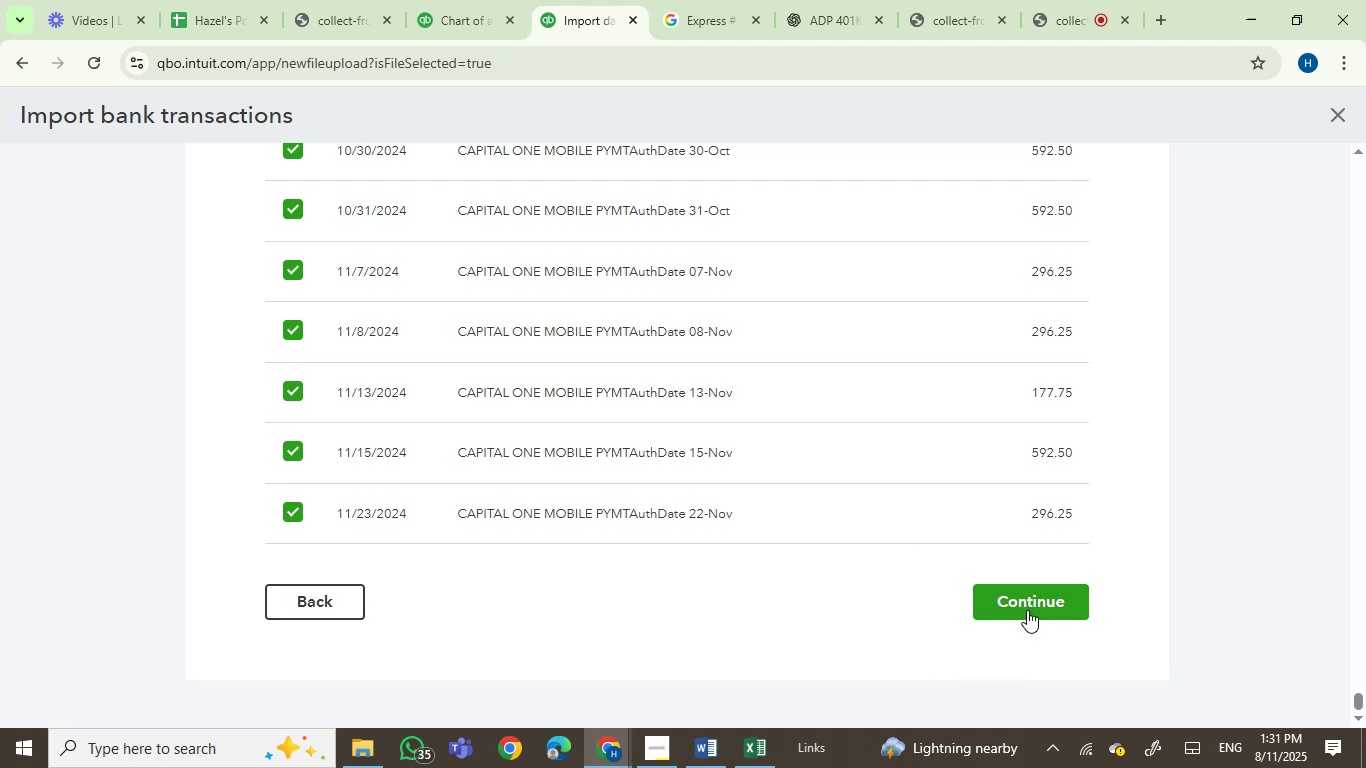 
triple_click([1027, 610])
 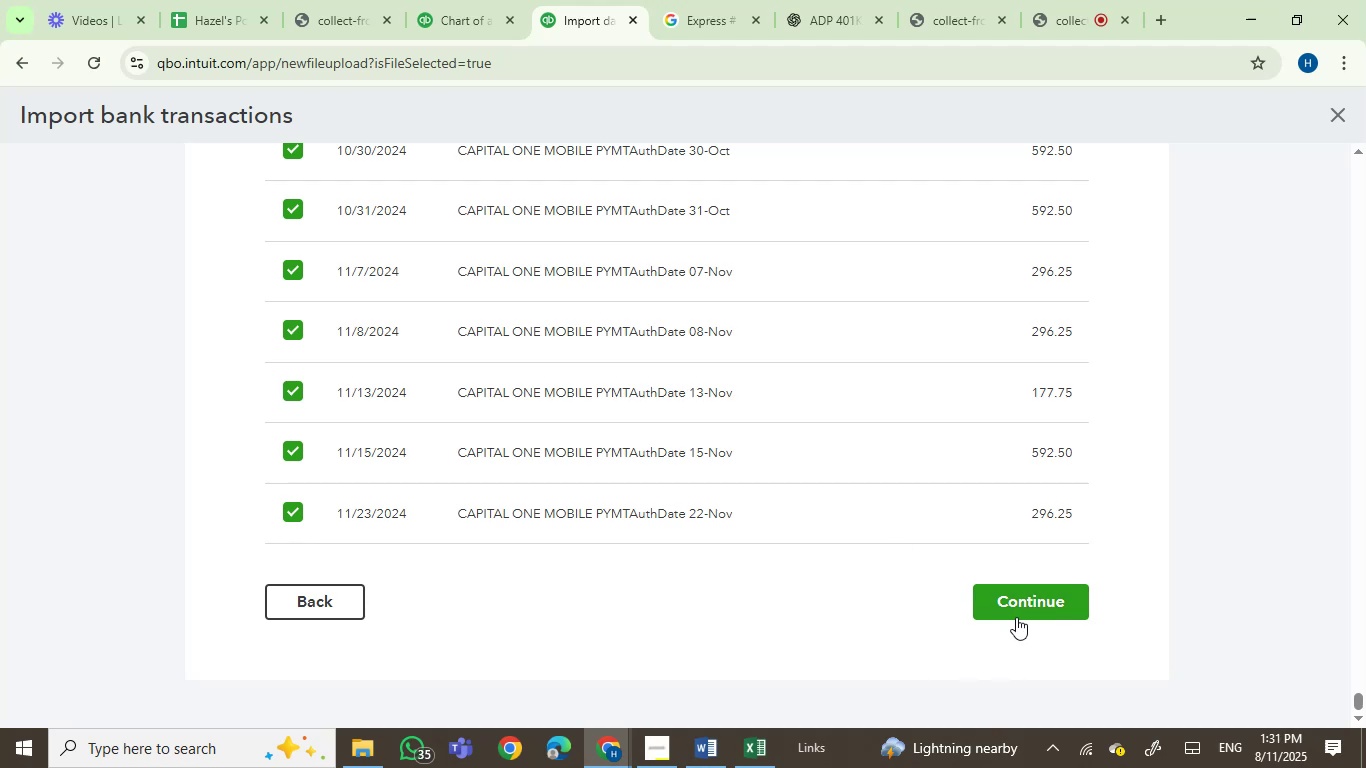 
left_click([1041, 602])
 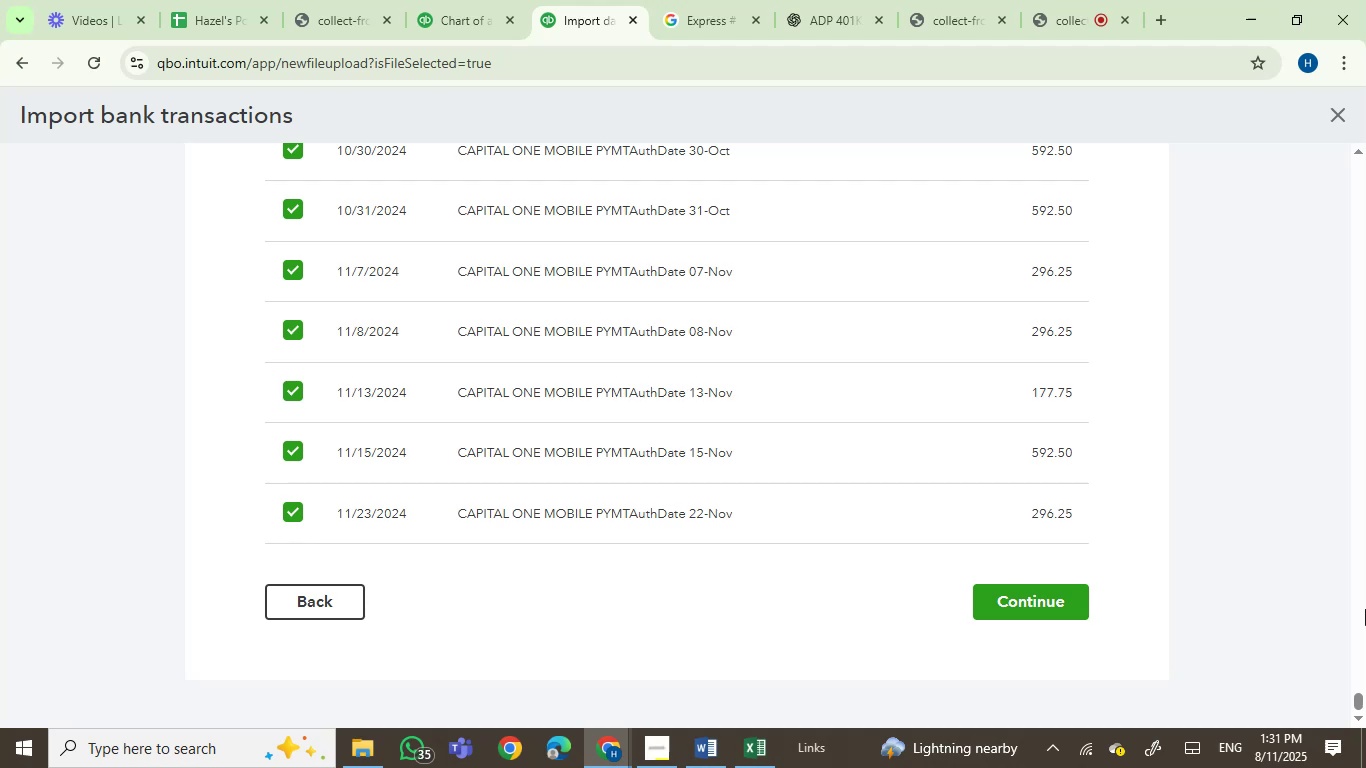 
wait(31.04)
 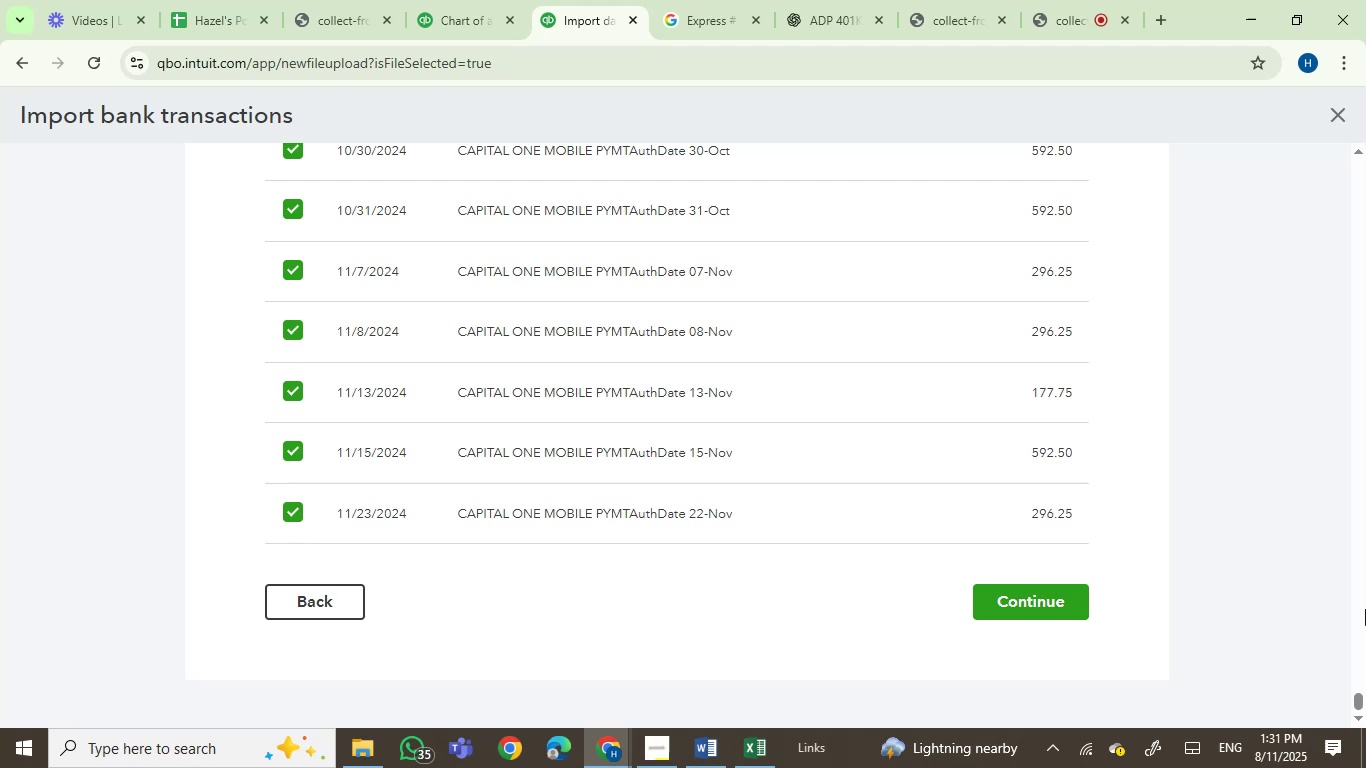 
left_click([1068, 597])
 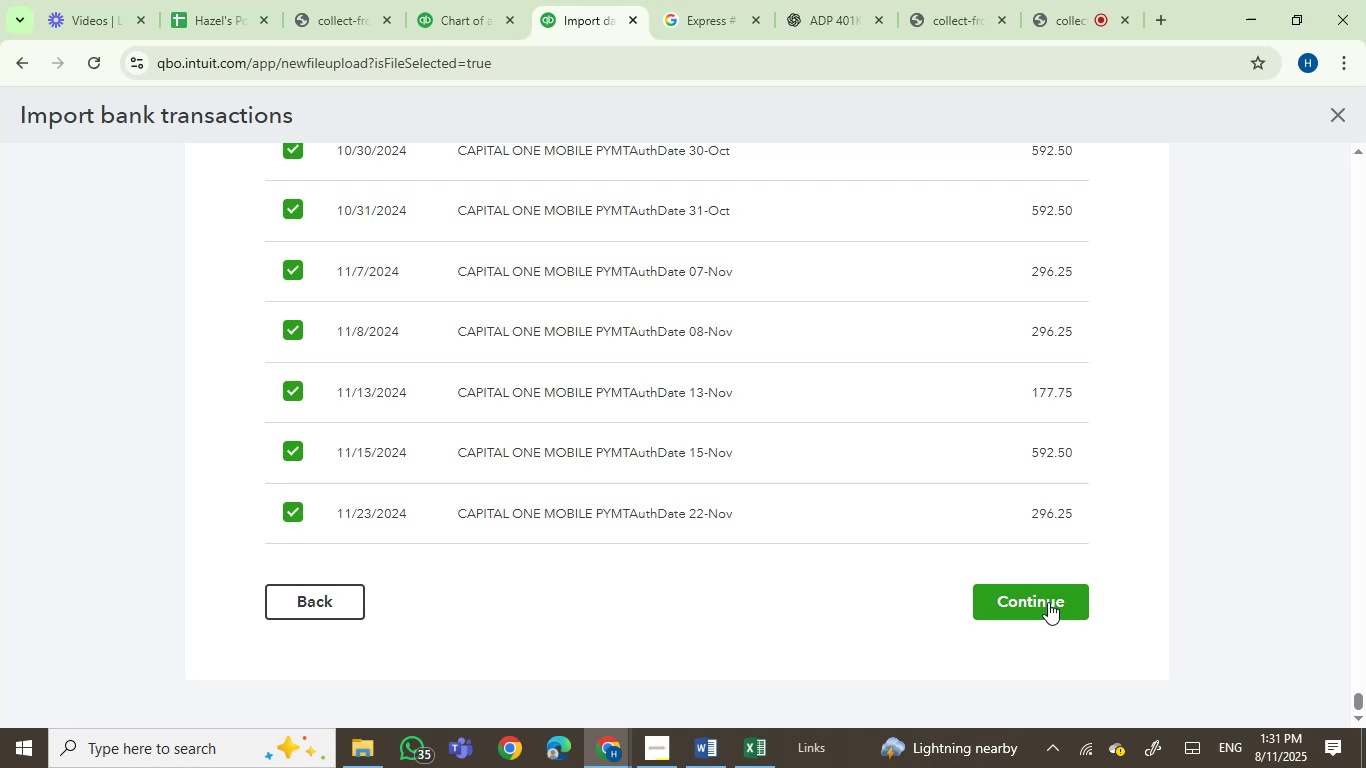 
double_click([1048, 602])
 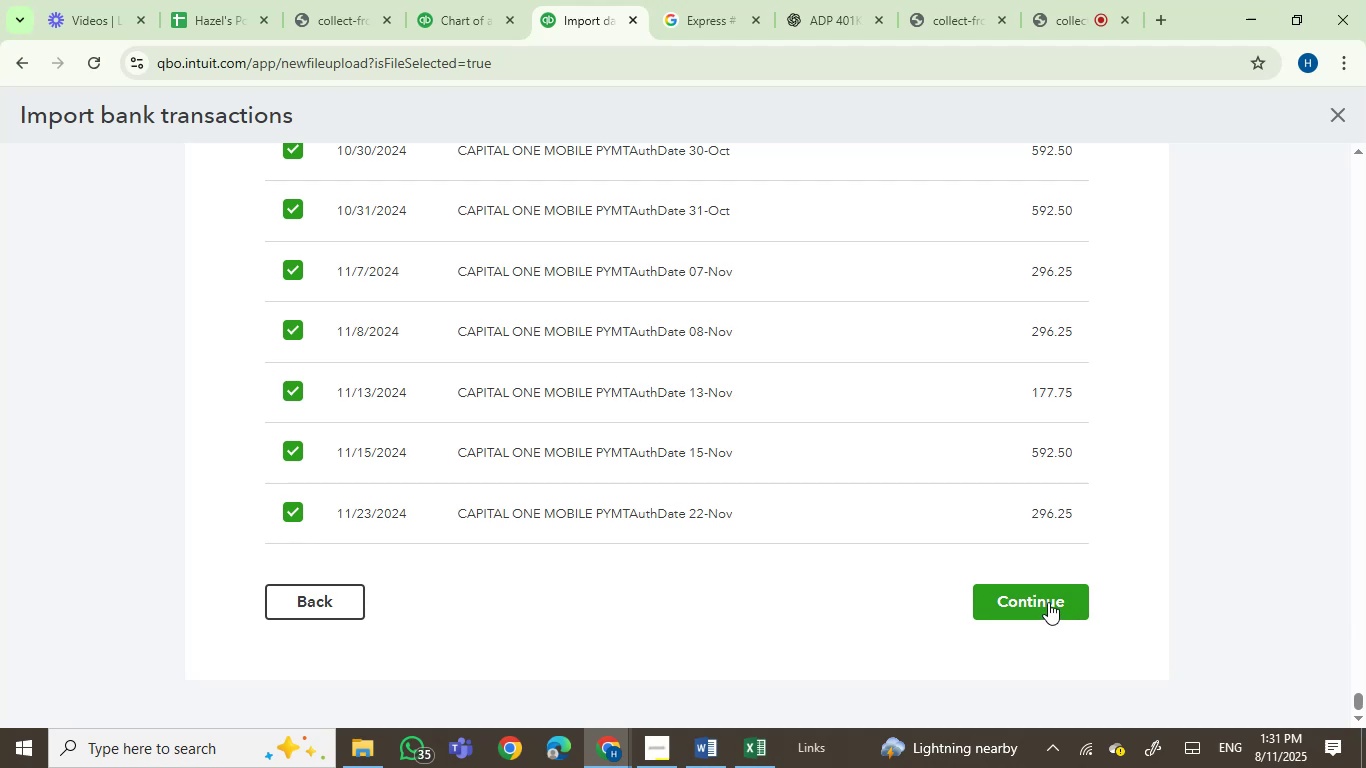 
triple_click([1048, 602])
 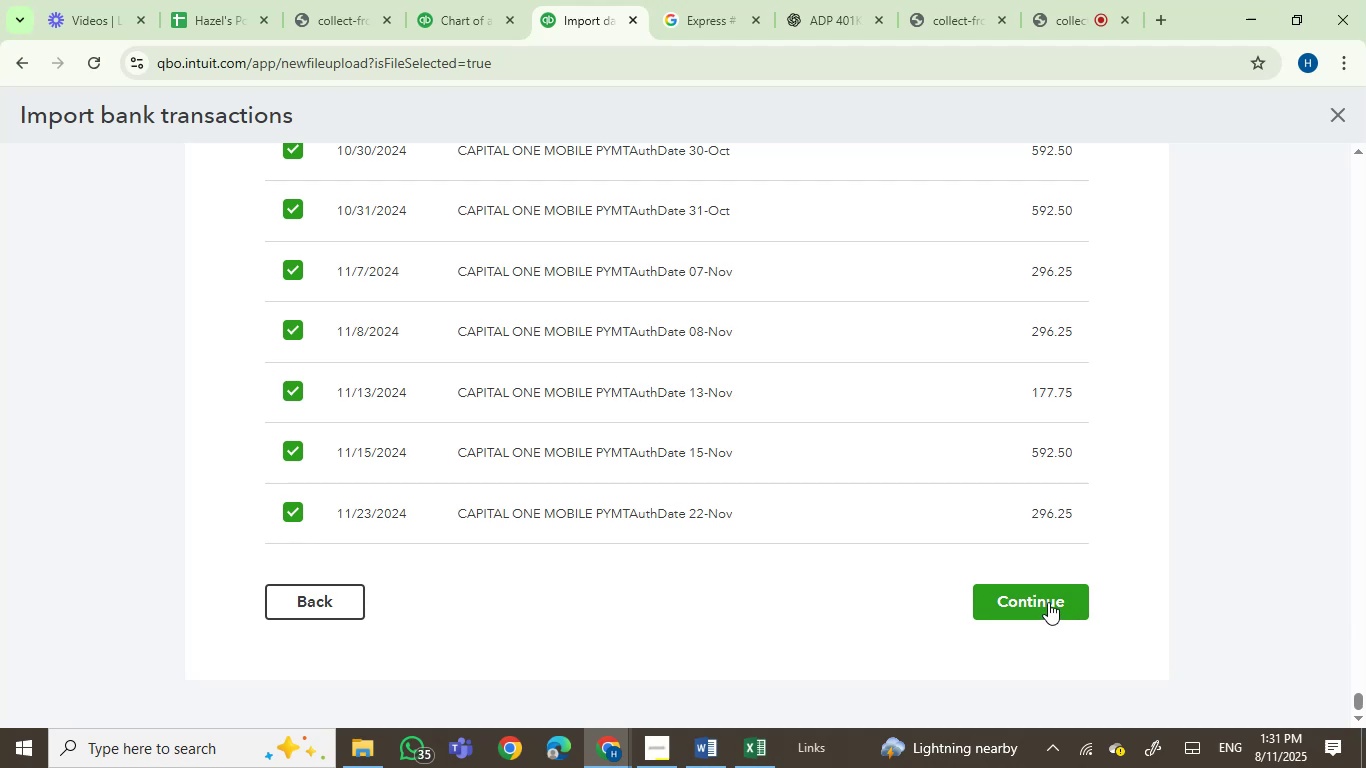 
triple_click([1048, 602])
 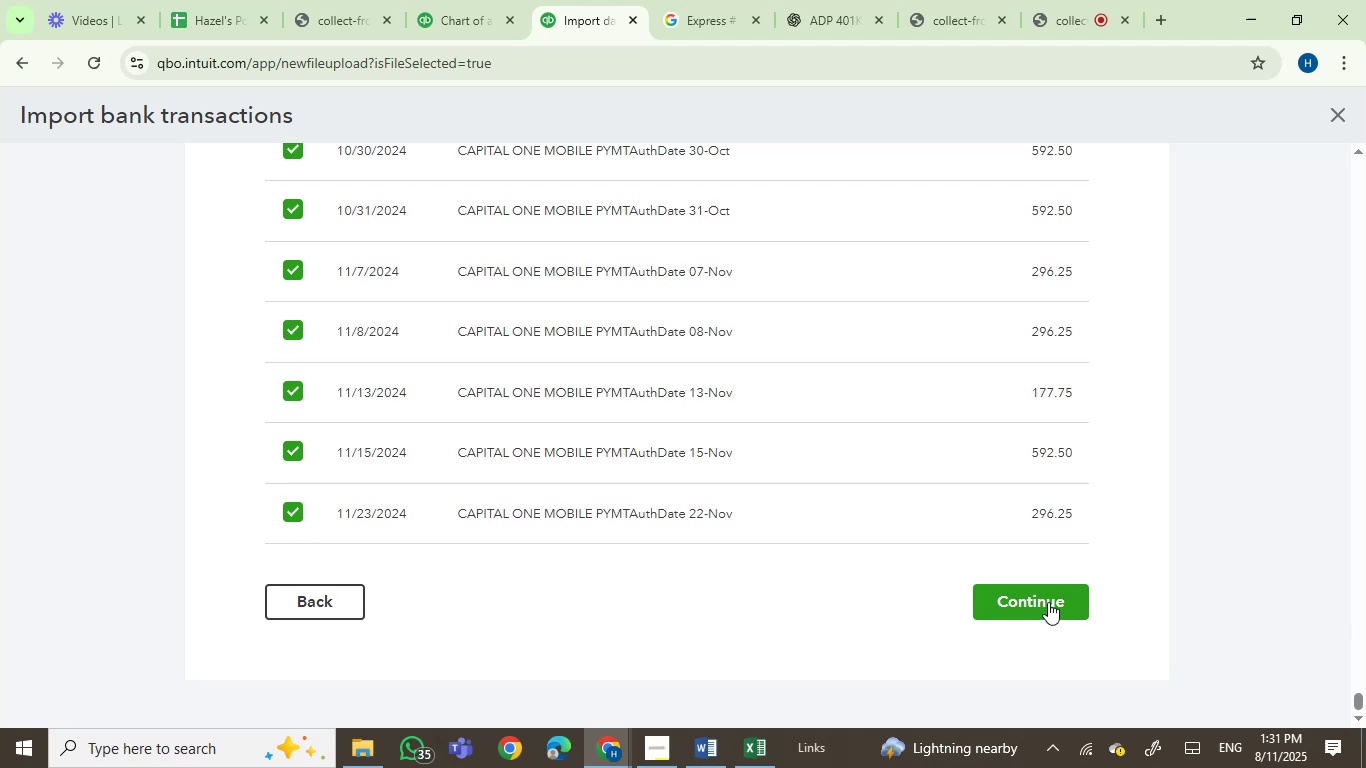 
triple_click([1048, 602])
 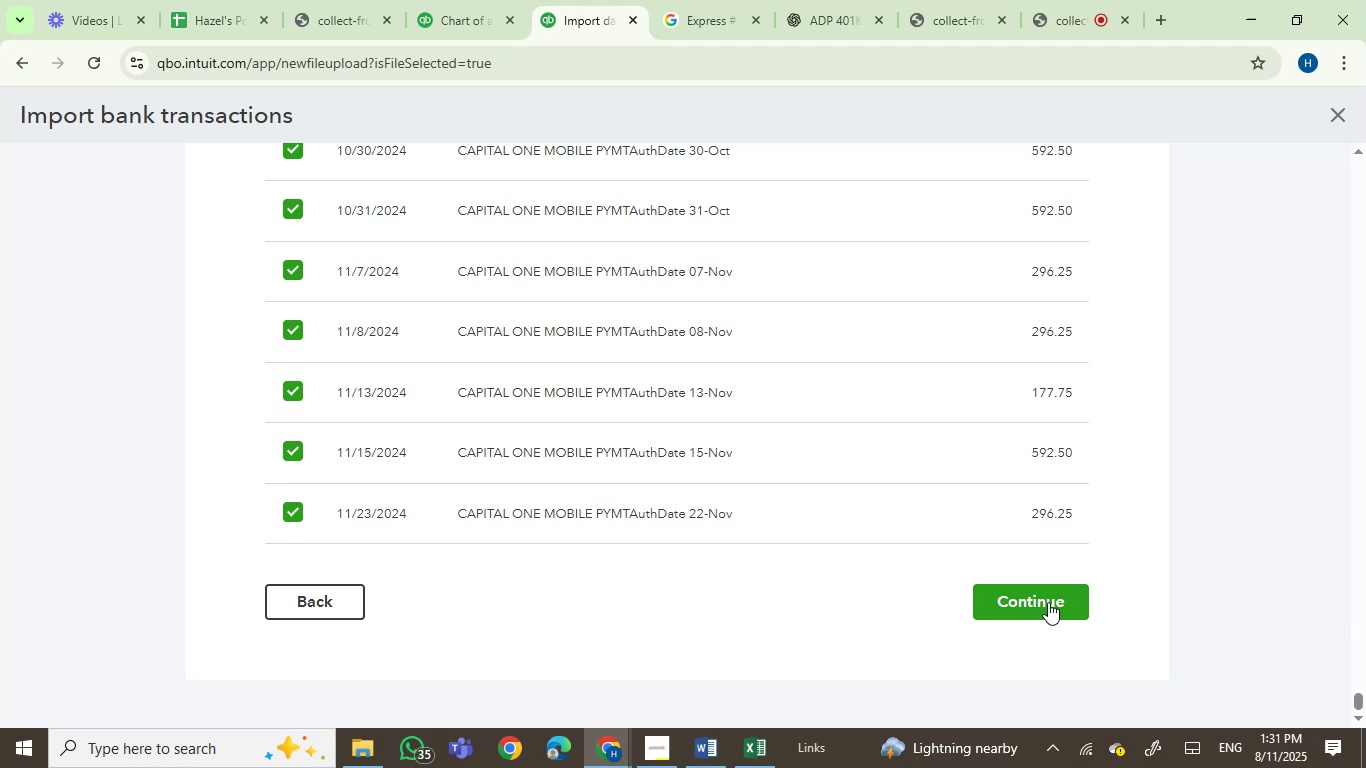 
triple_click([1048, 602])
 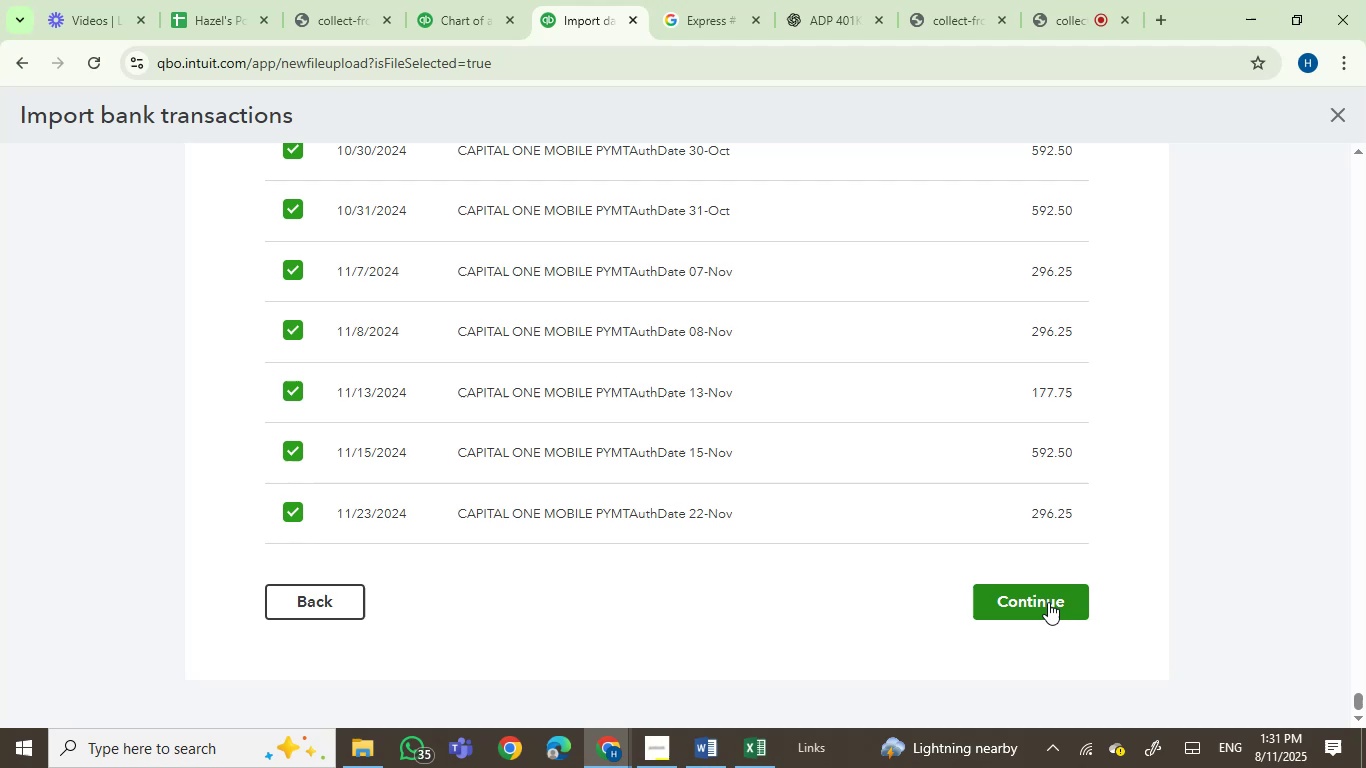 
wait(12.02)
 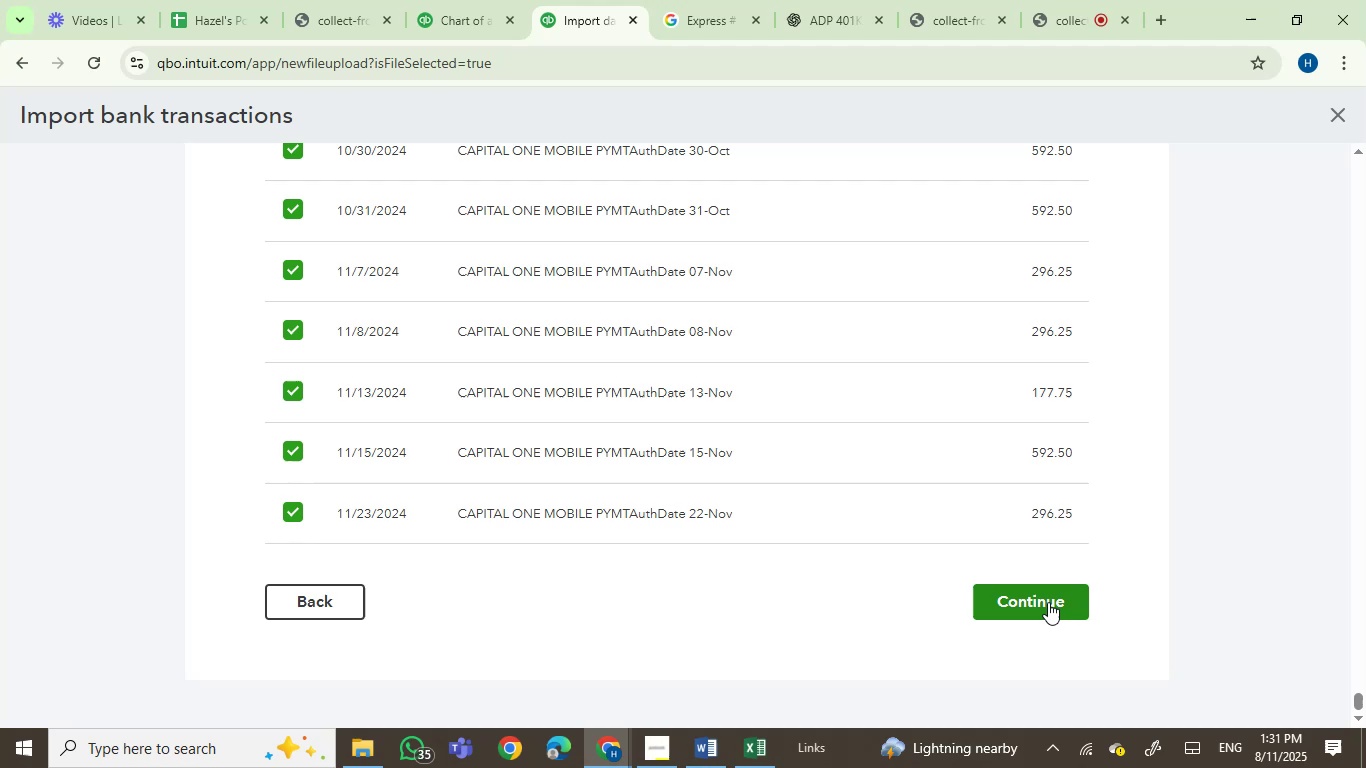 
double_click([1038, 596])
 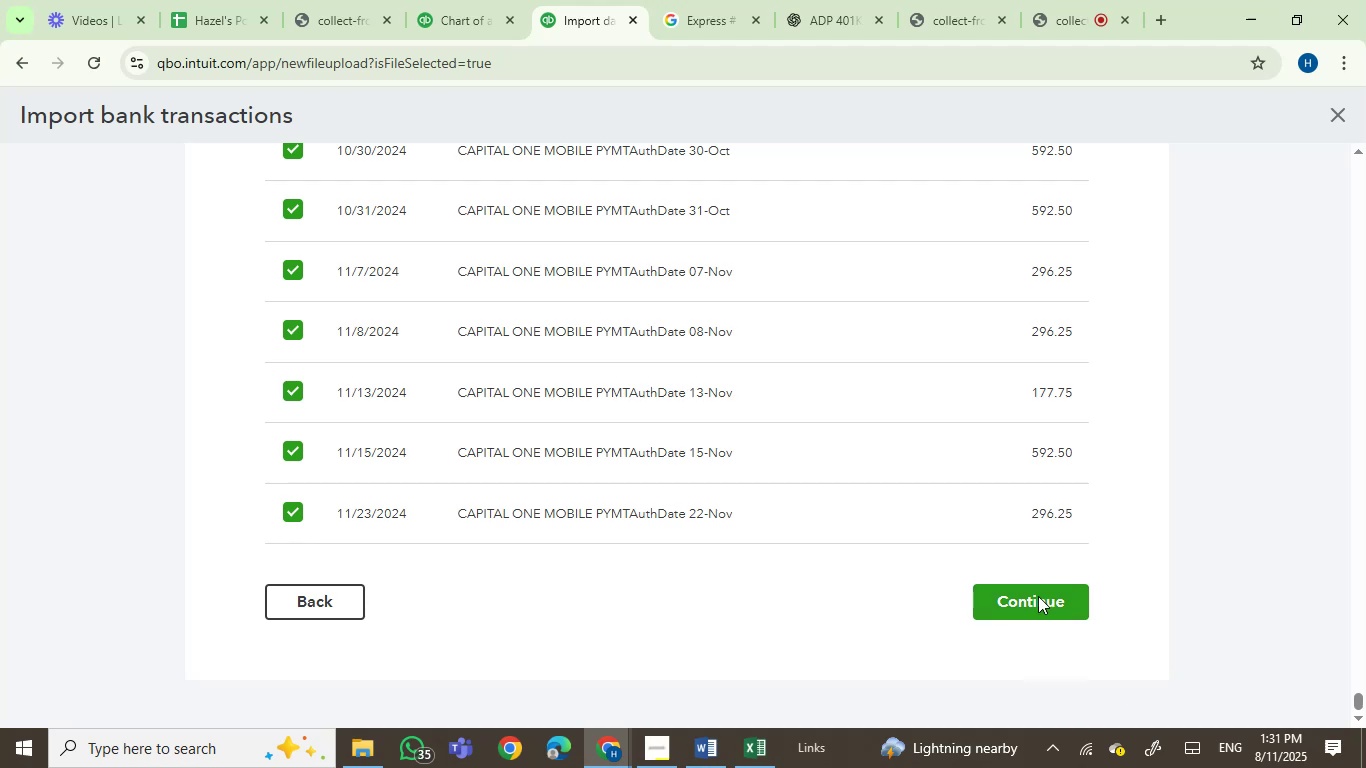 
triple_click([1038, 596])
 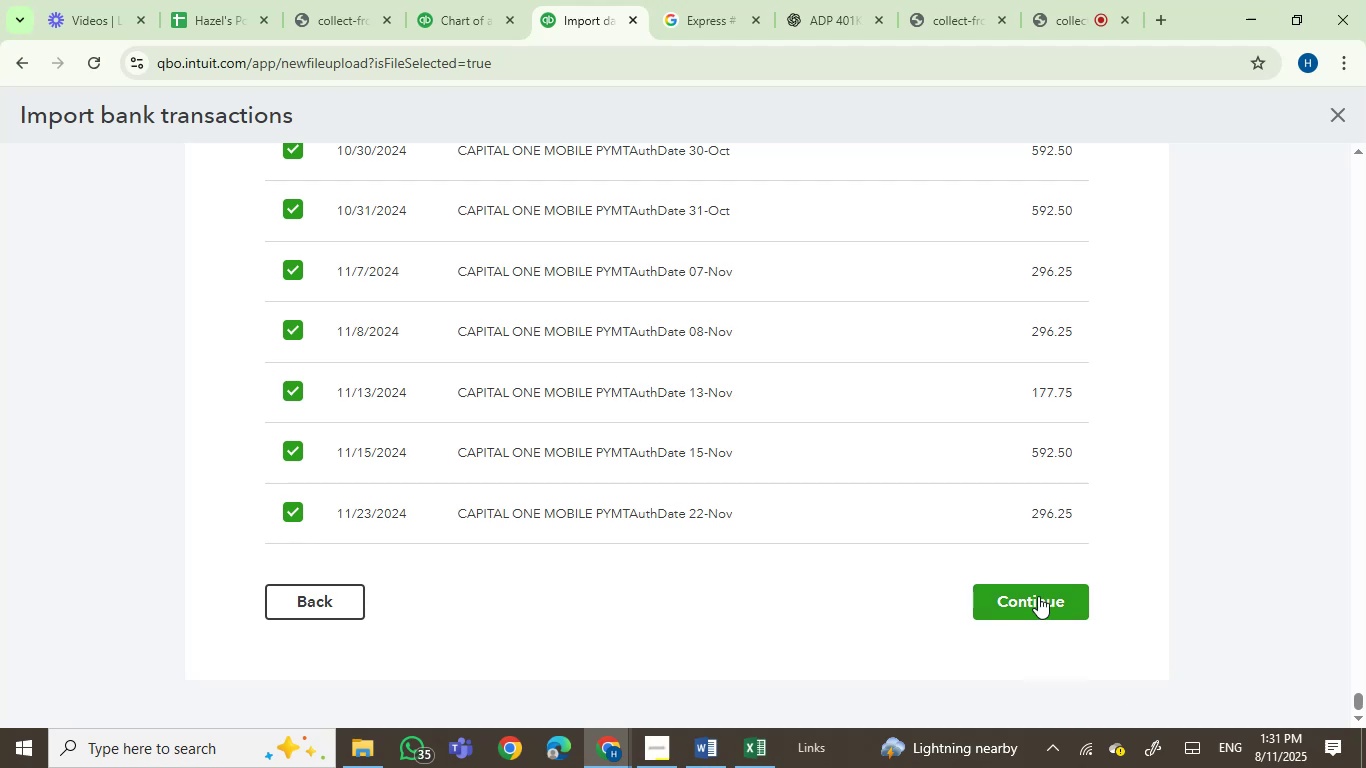 
triple_click([1038, 596])
 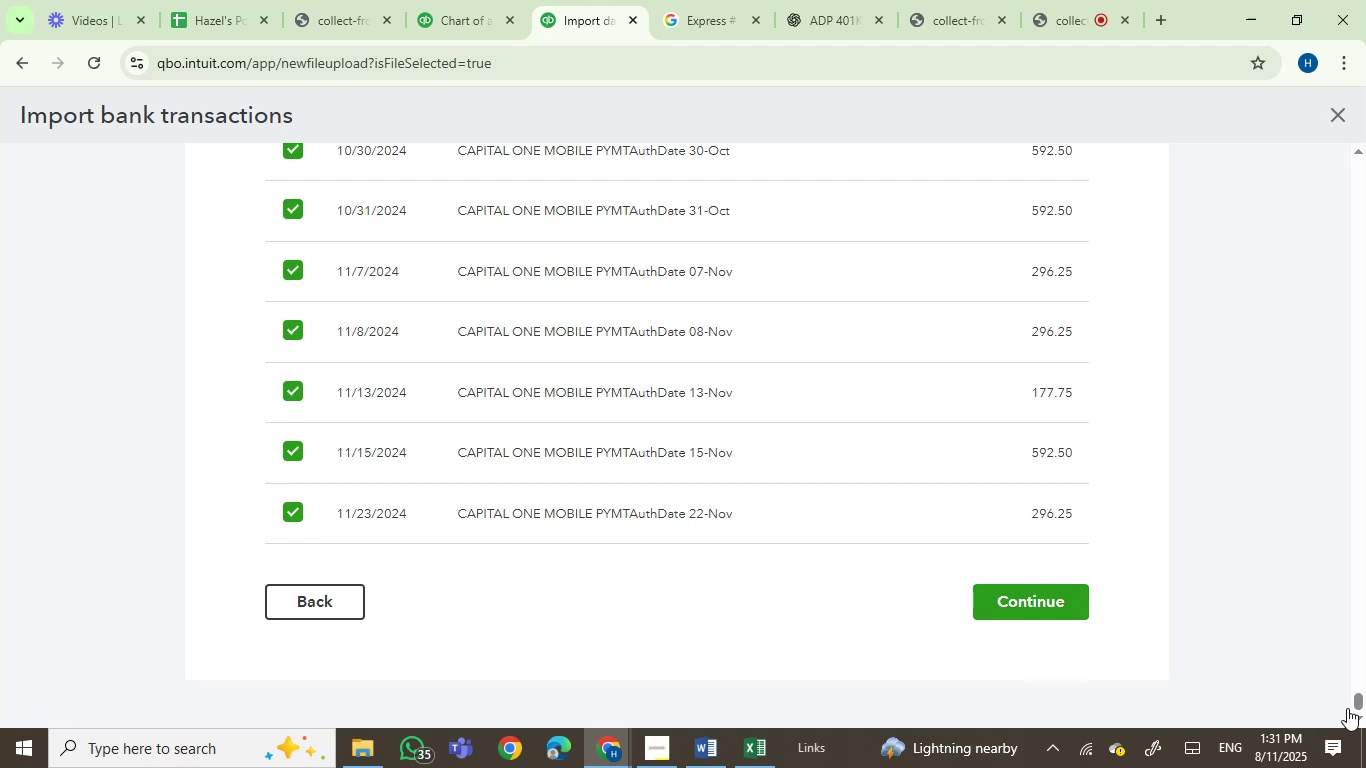 
left_click_drag(start_coordinate=[1358, 702], to_coordinate=[1364, 161])
 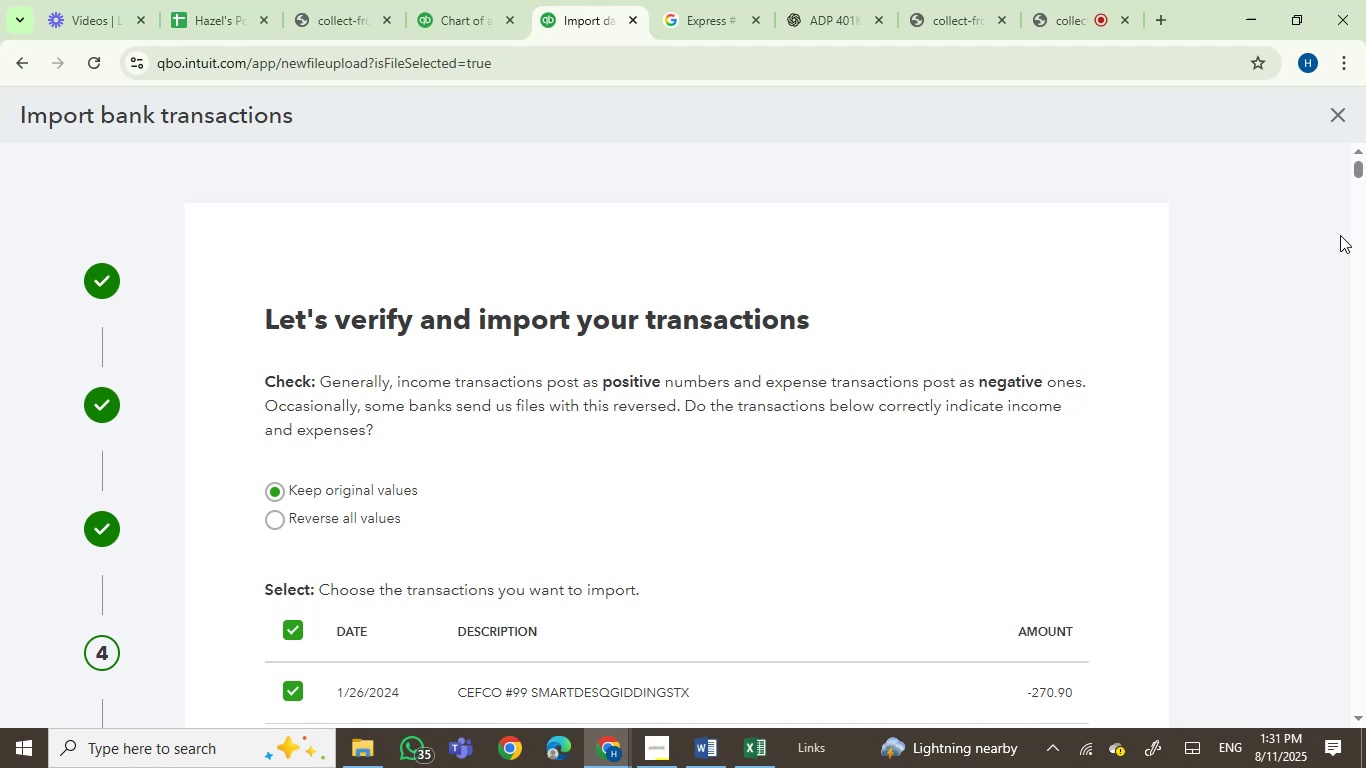 
wait(5.71)
 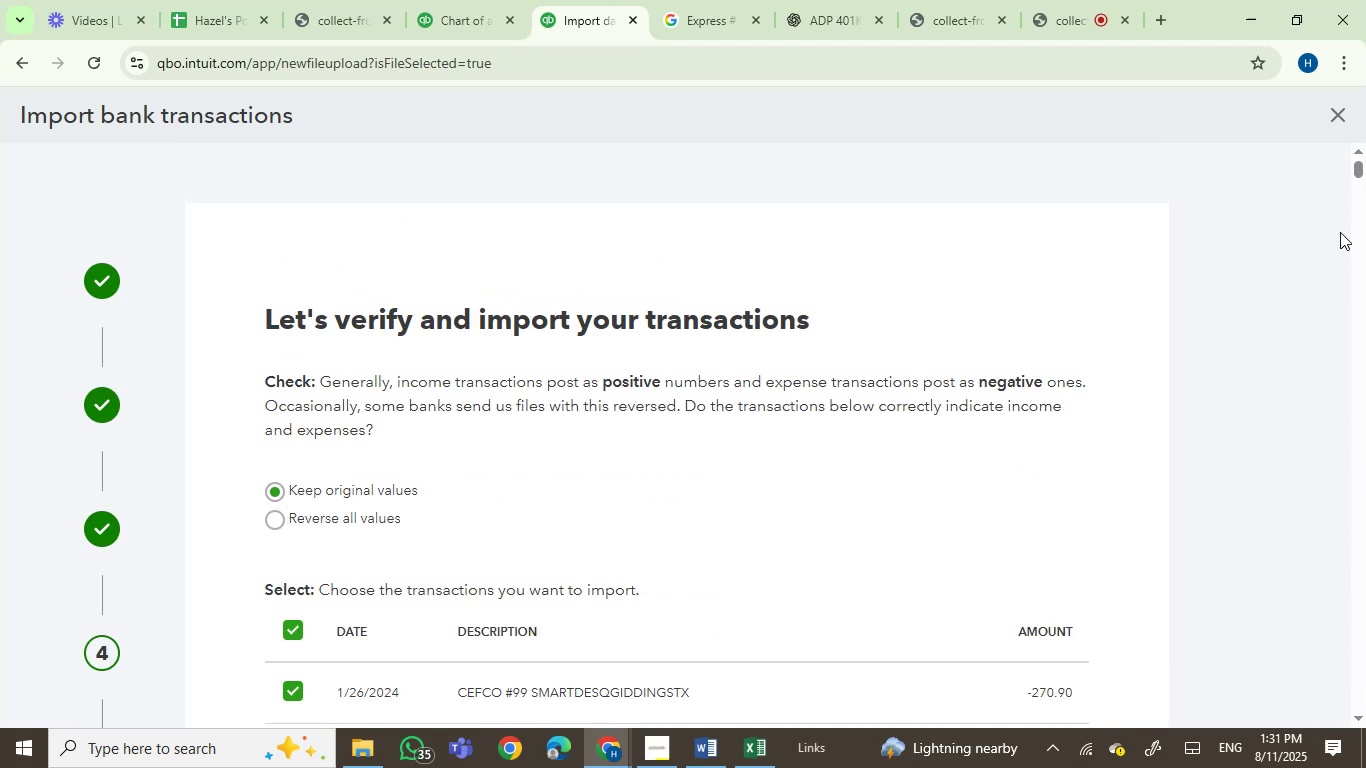 
left_click_drag(start_coordinate=[1359, 172], to_coordinate=[1360, 706])
 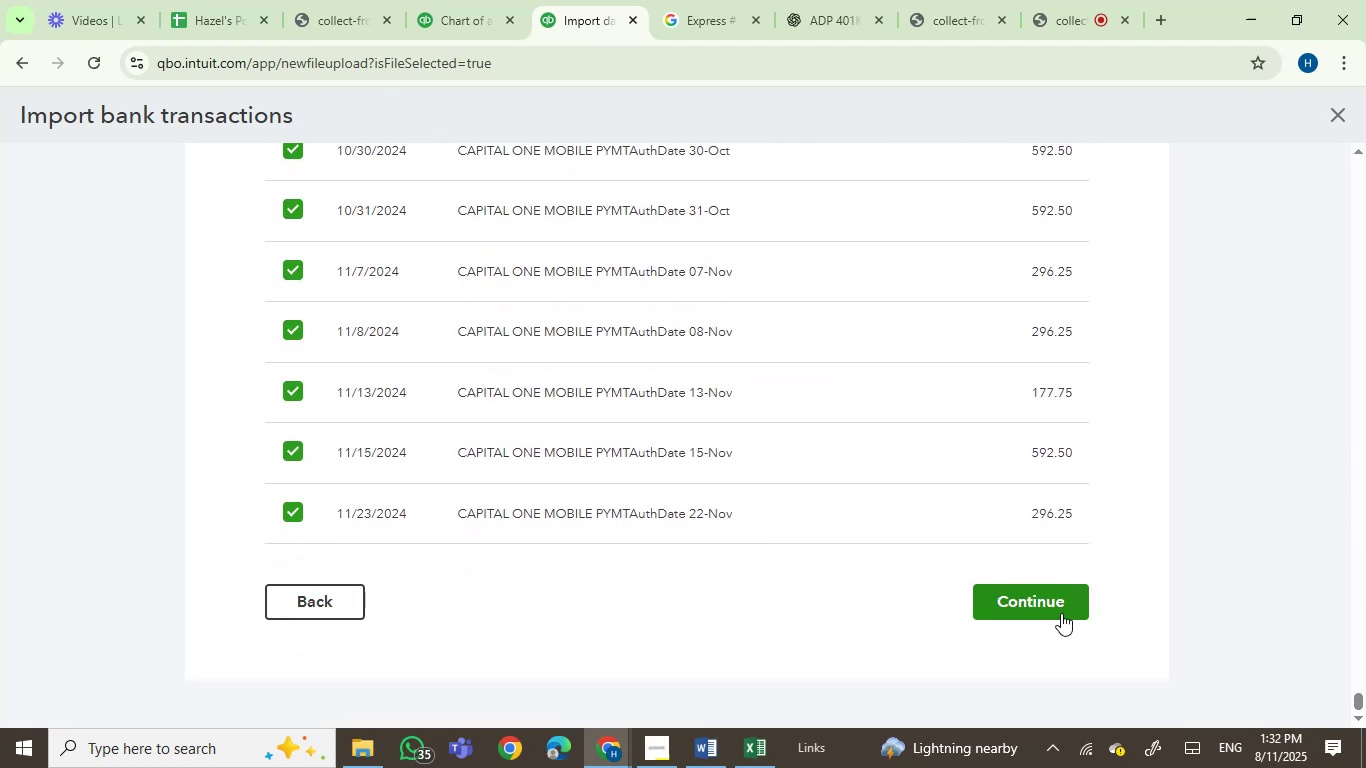 
left_click([1060, 610])
 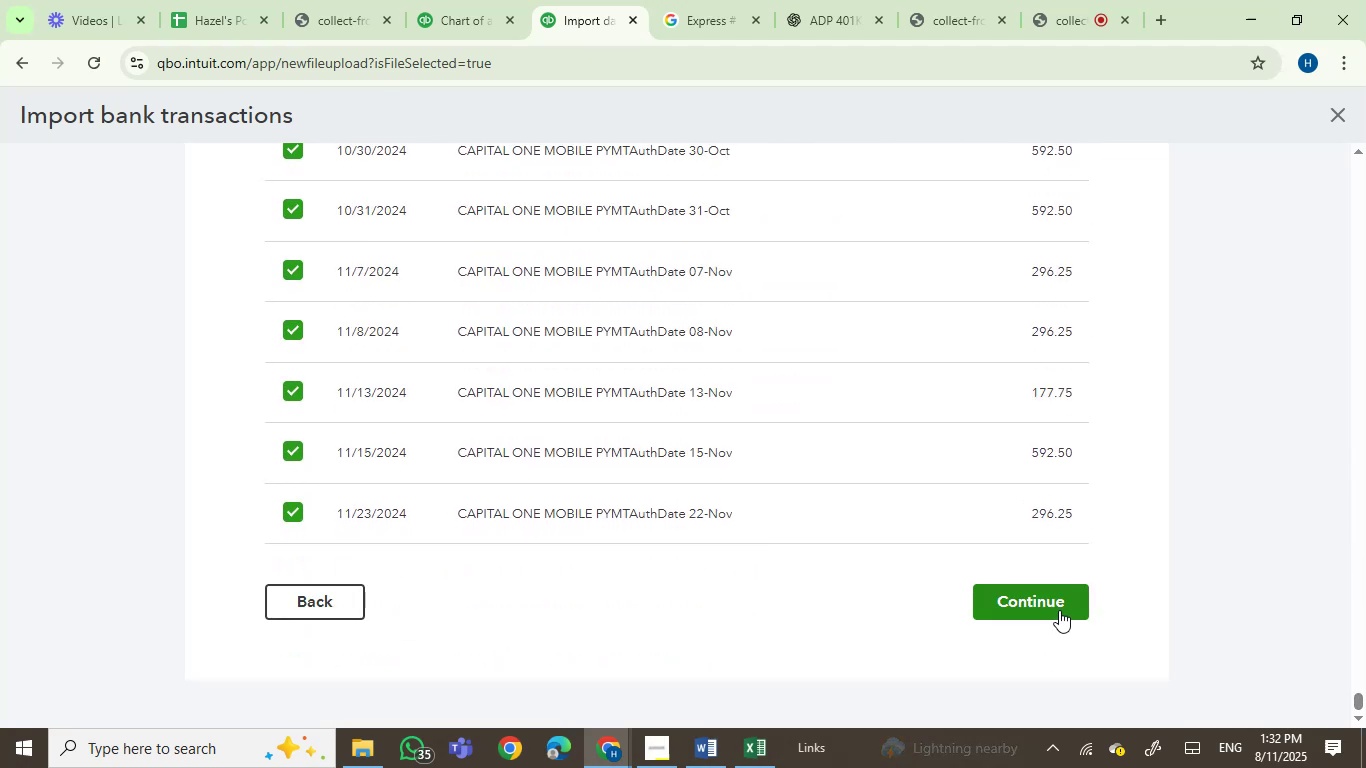 
double_click([1059, 610])
 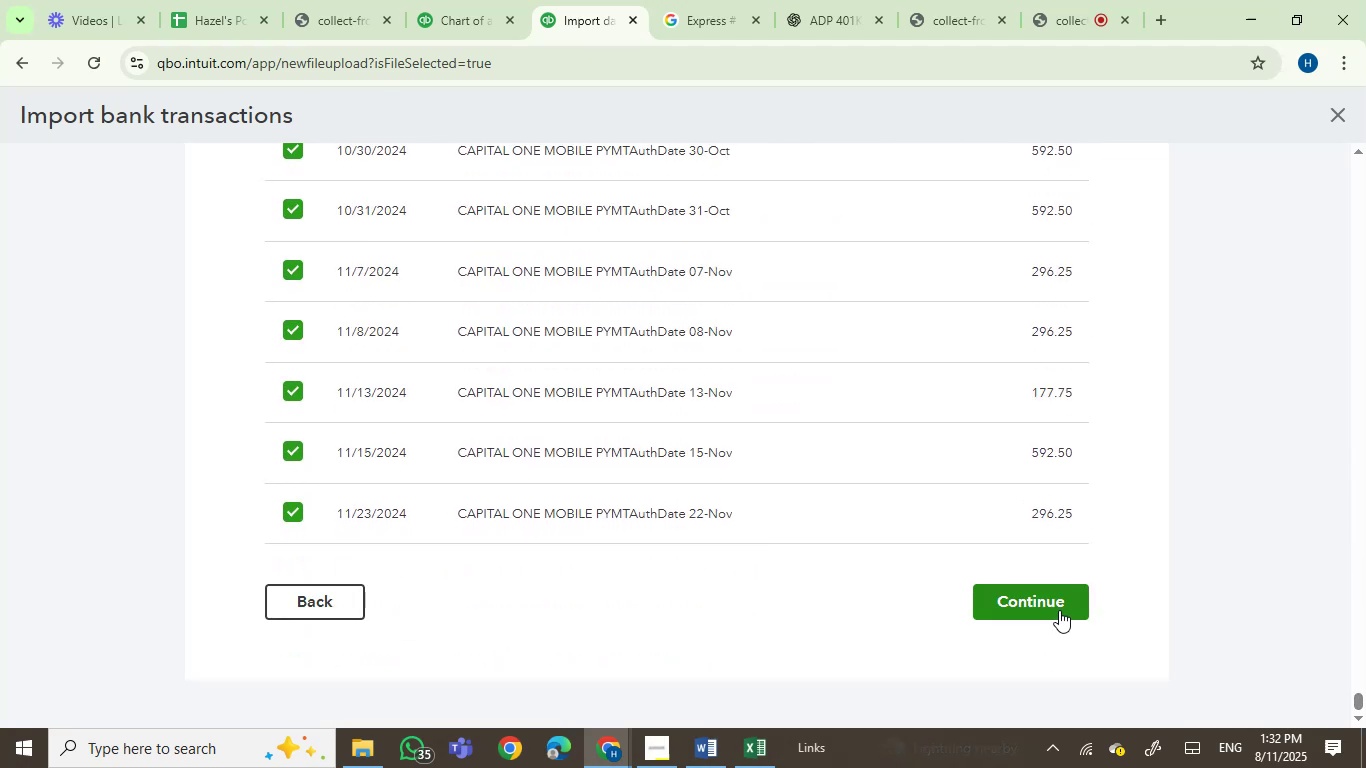 
triple_click([1059, 610])
 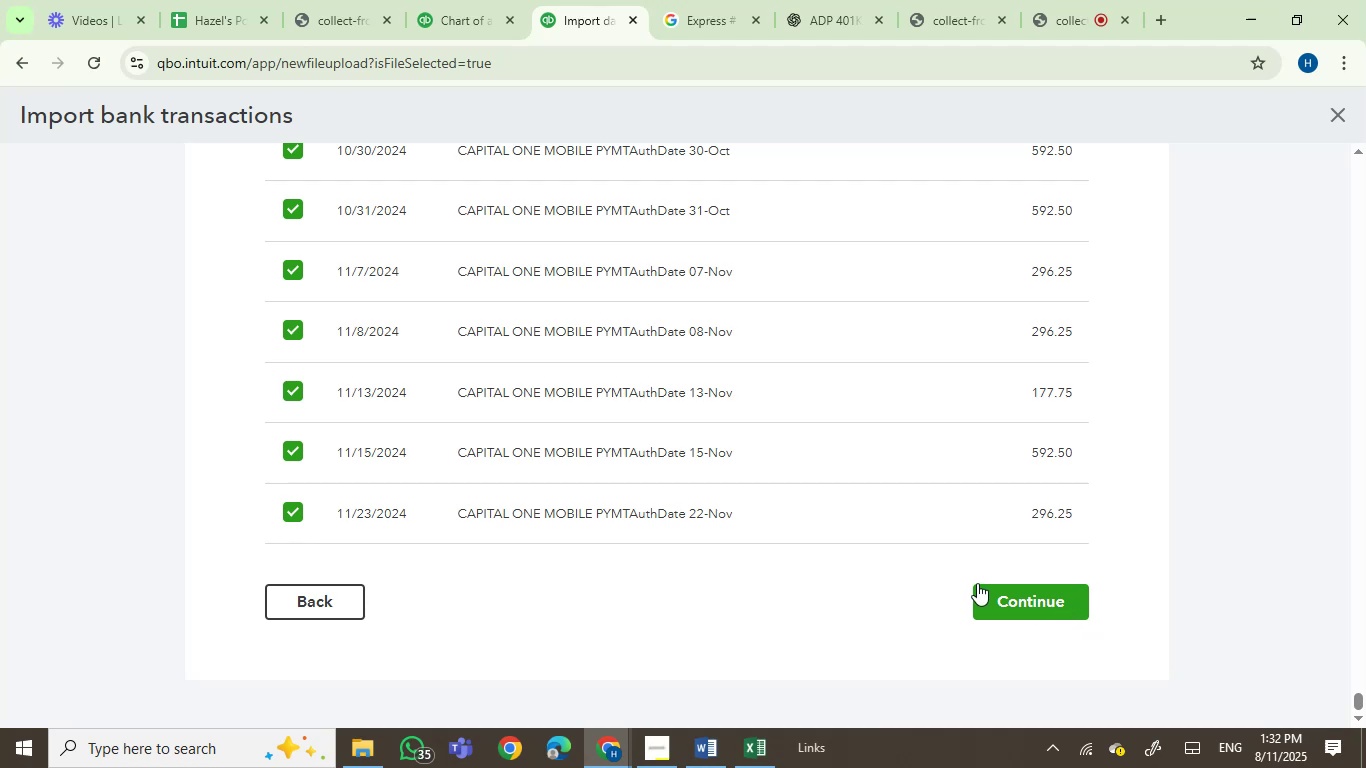 
double_click([1041, 599])
 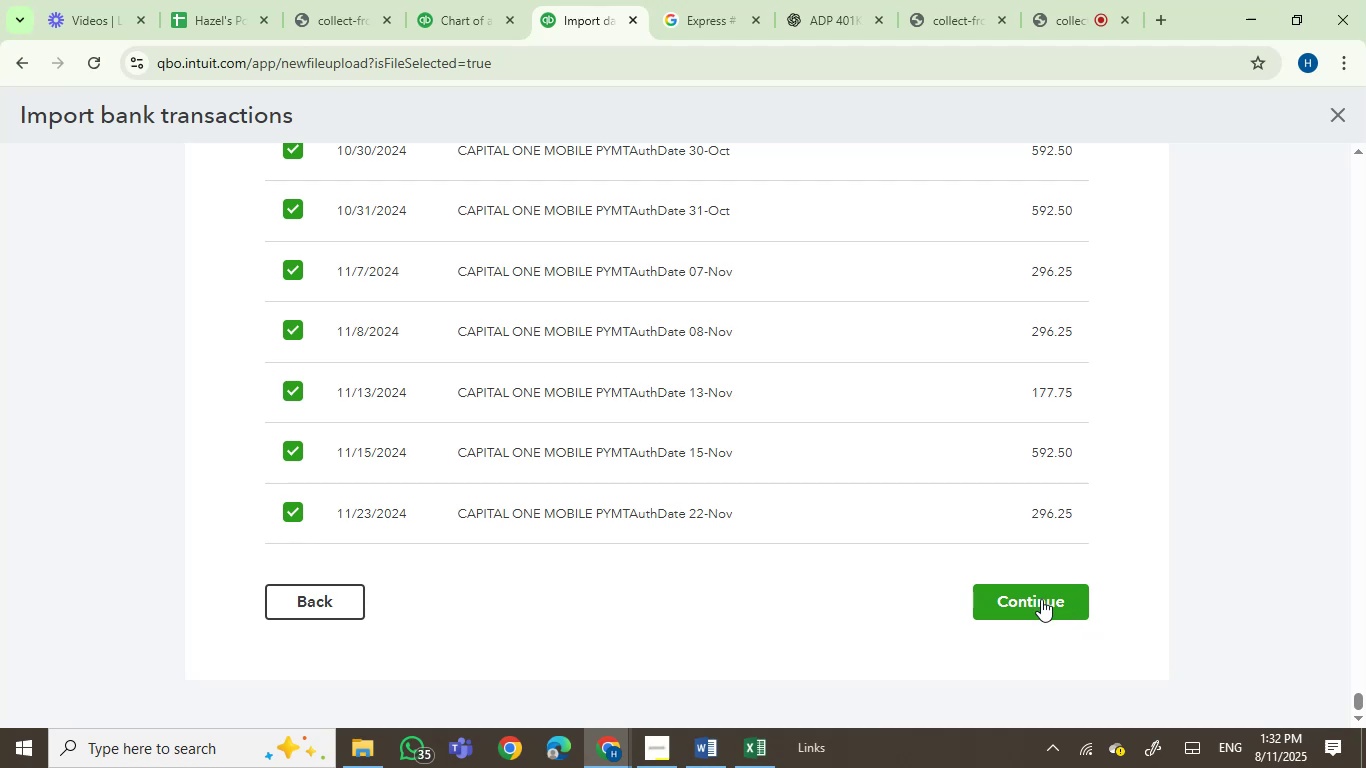 
triple_click([1041, 599])
 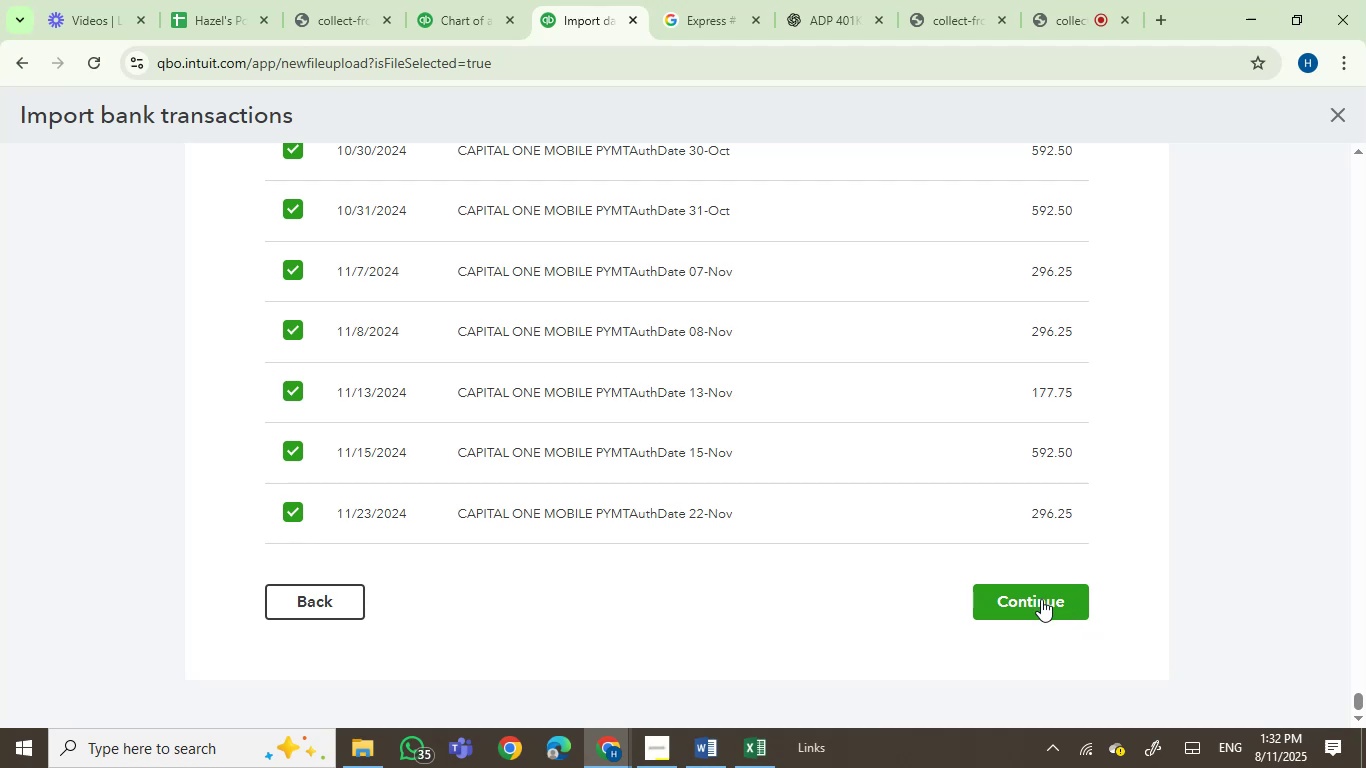 
triple_click([1041, 599])
 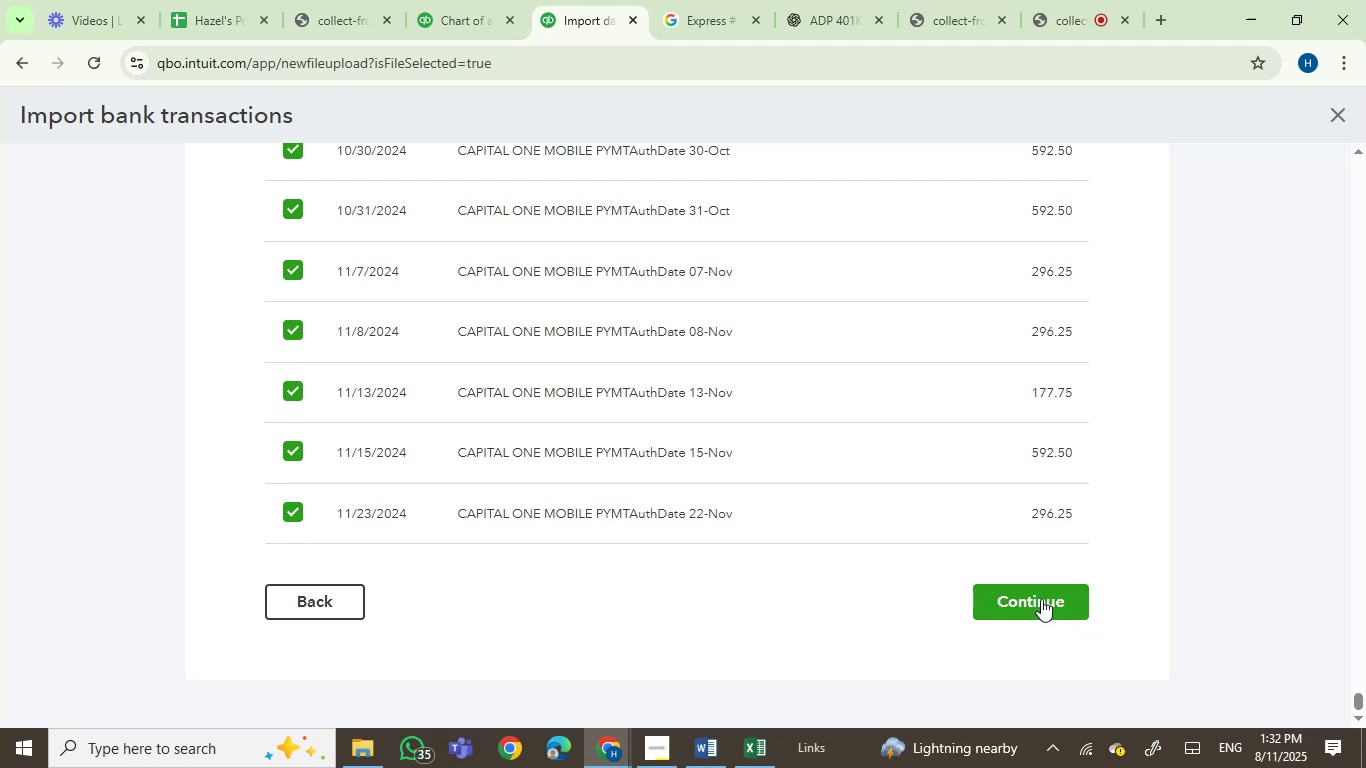 
wait(5.6)
 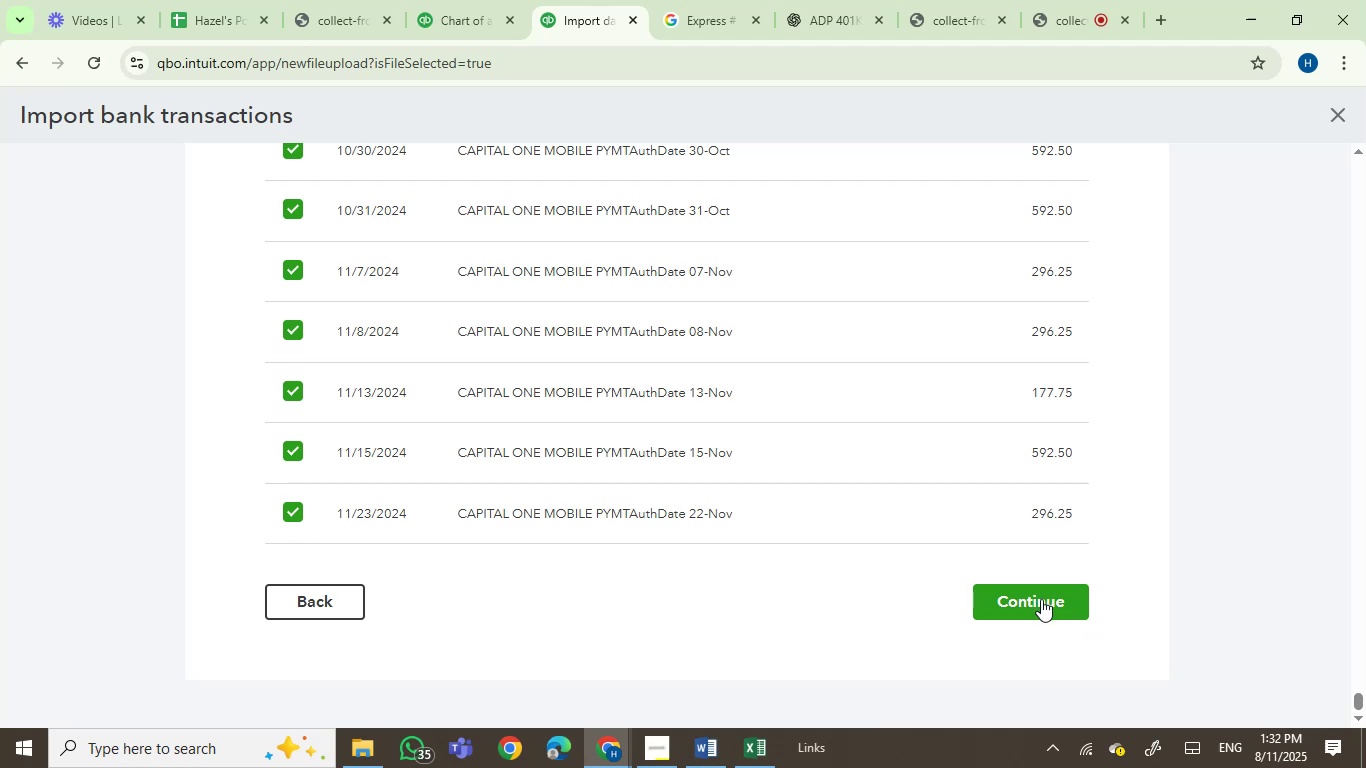 
left_click([1041, 599])
 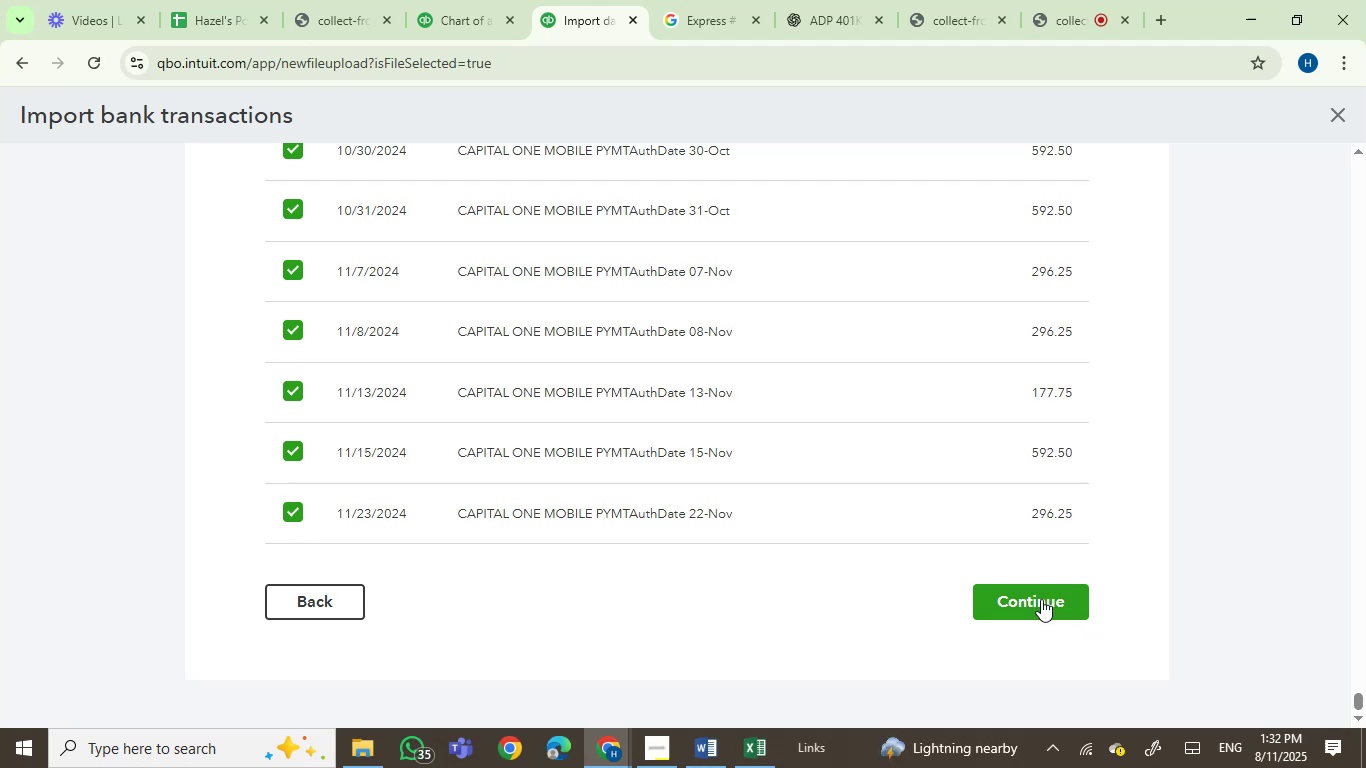 
double_click([1041, 599])
 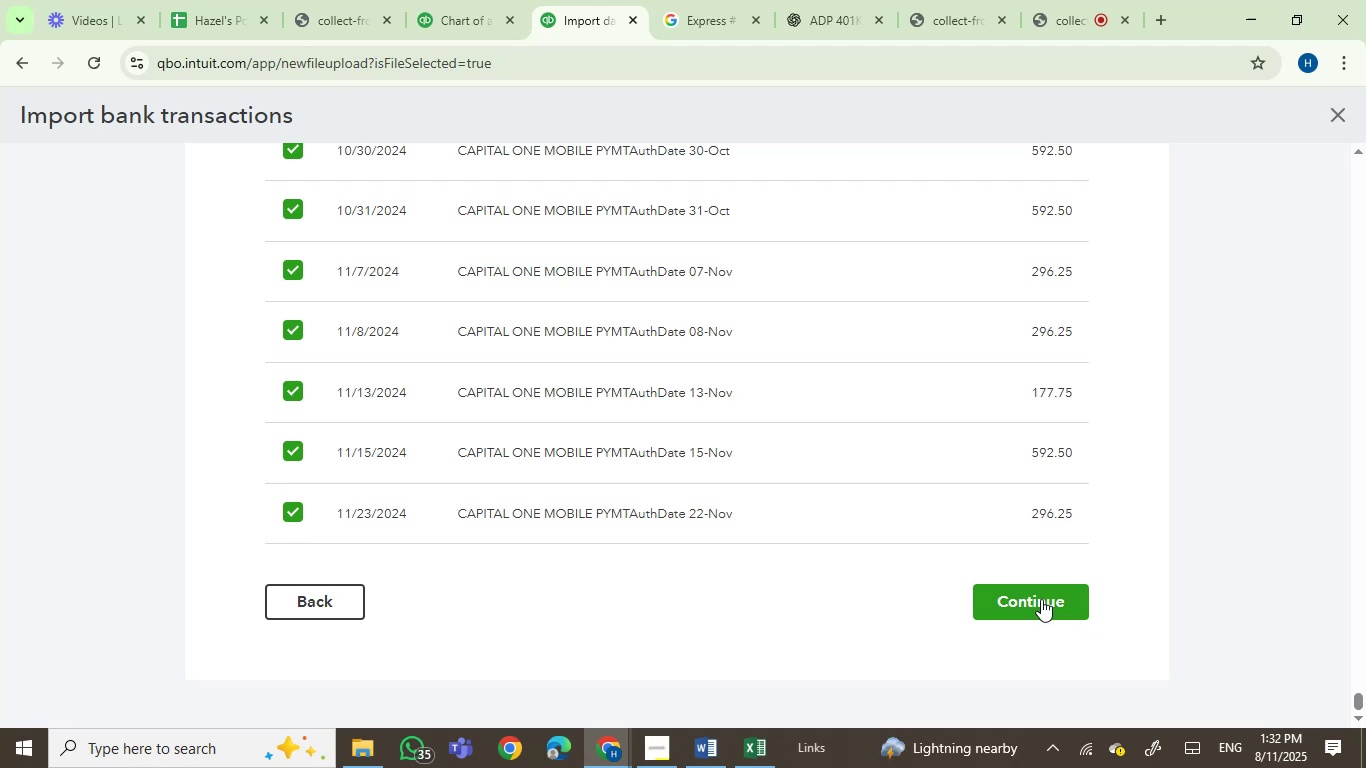 
triple_click([1041, 599])
 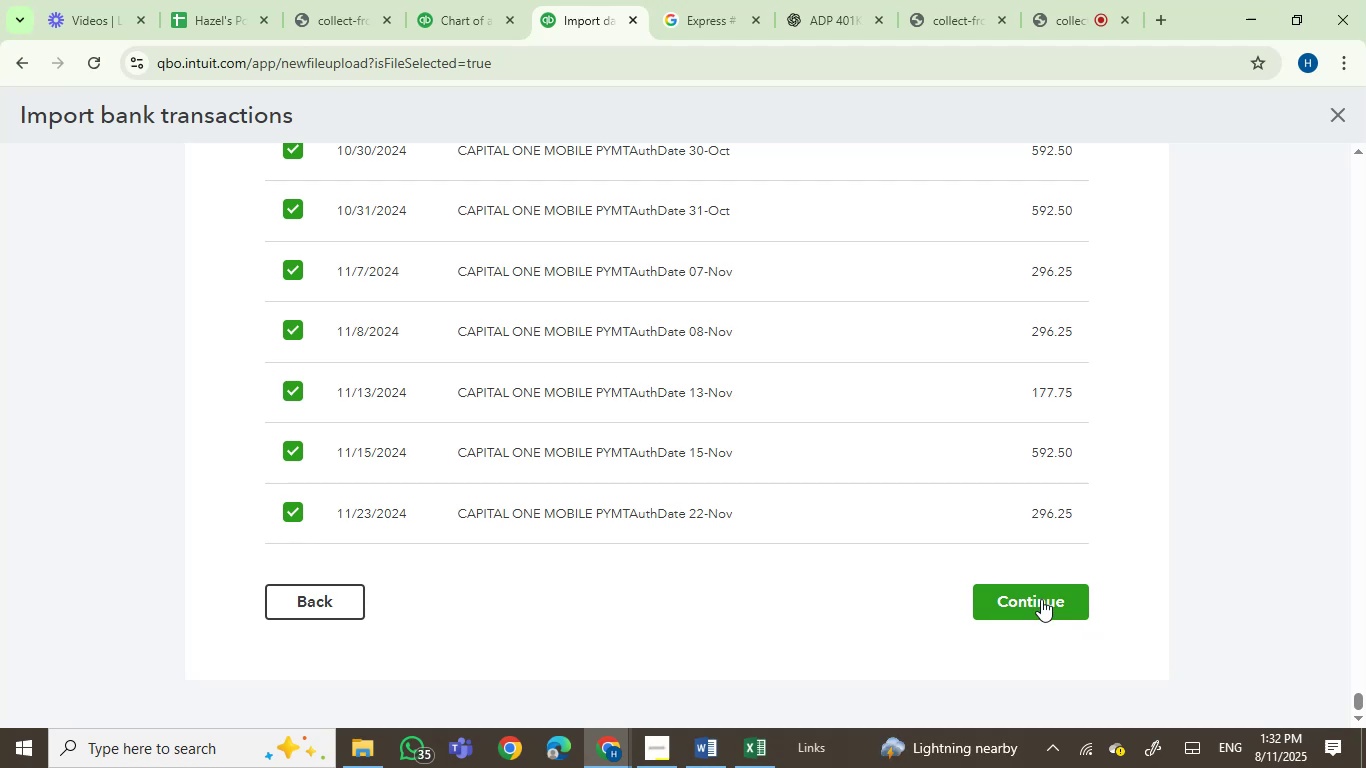 
triple_click([1041, 599])
 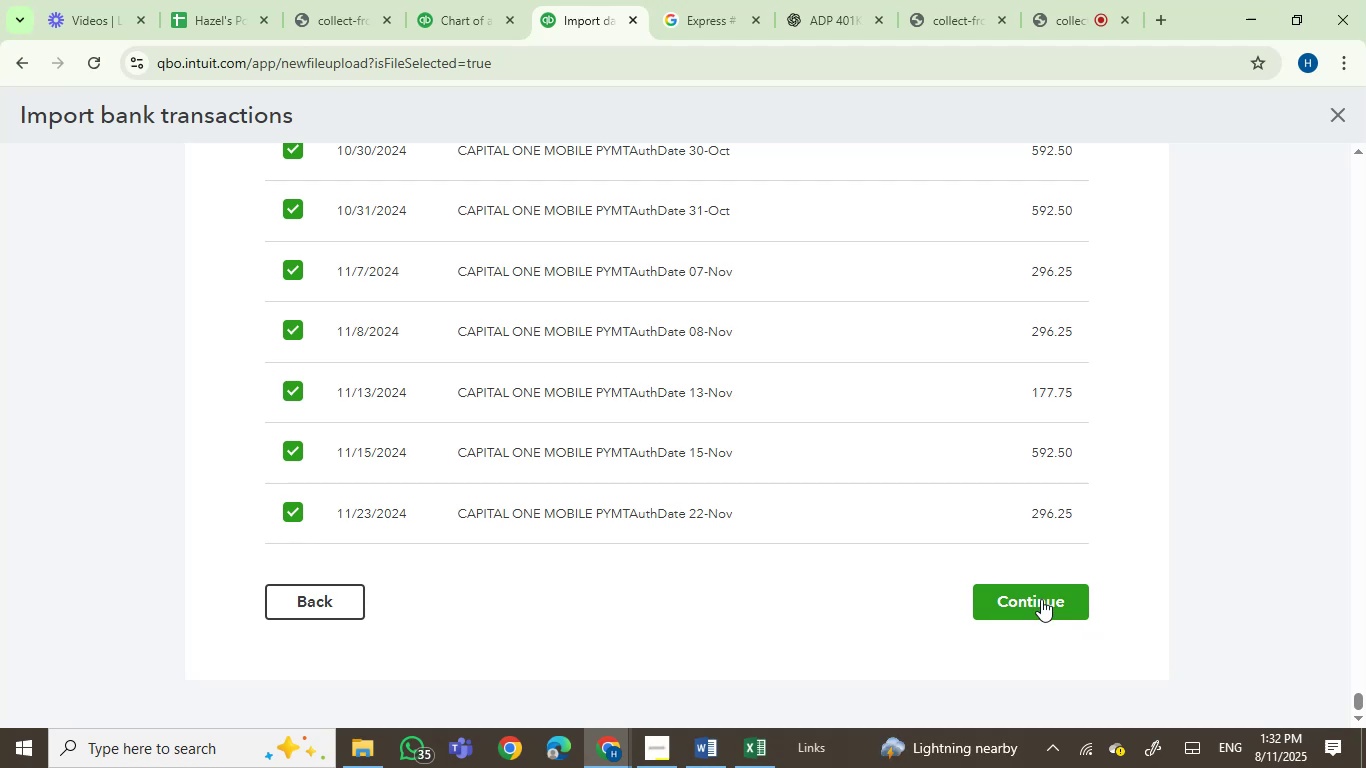 
triple_click([1041, 599])
 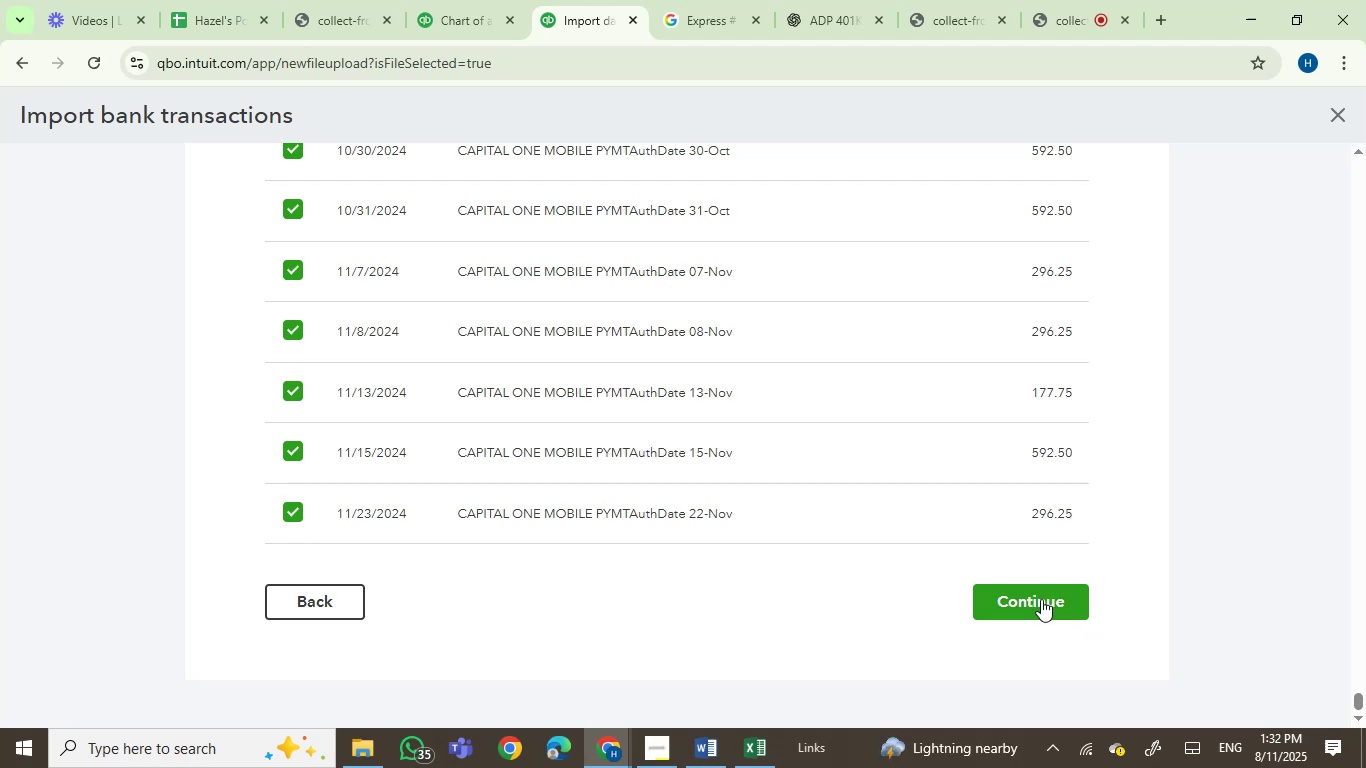 
triple_click([1041, 599])
 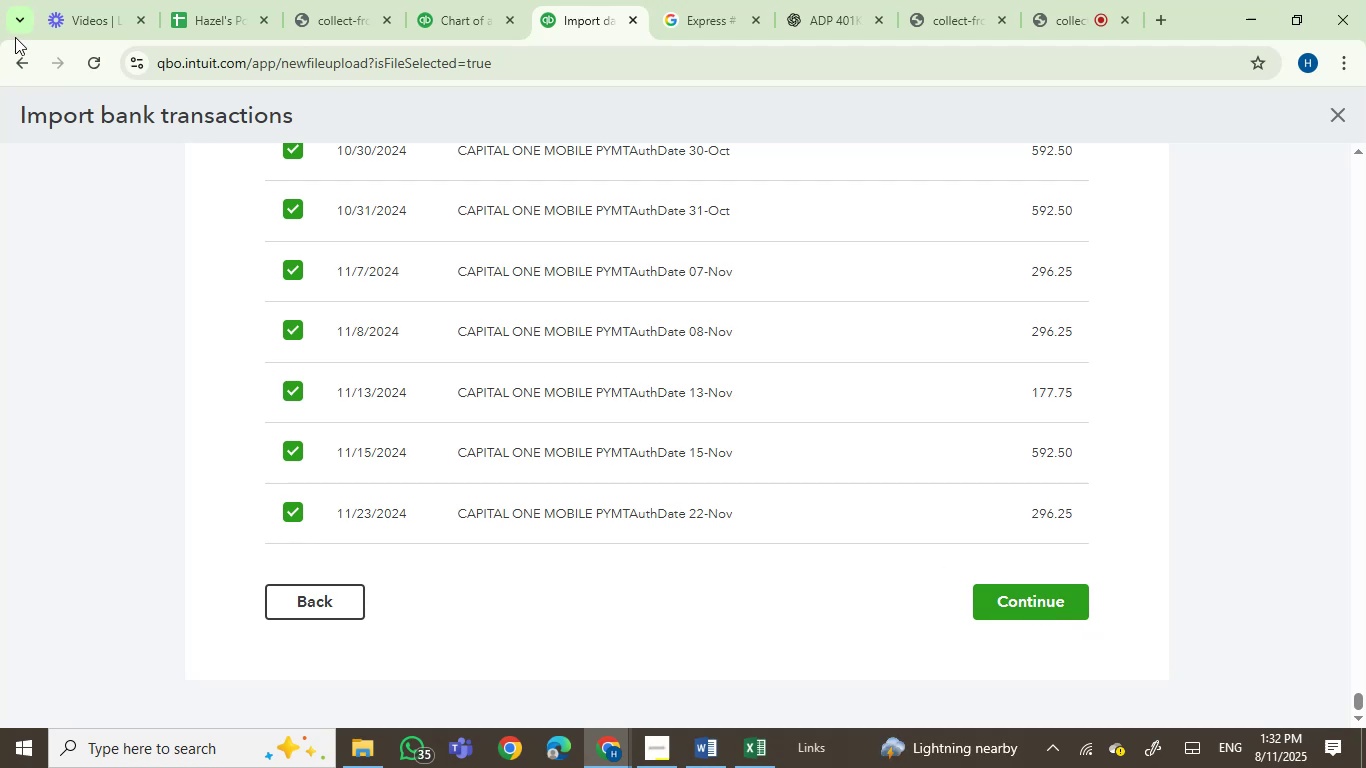 
left_click([16, 68])
 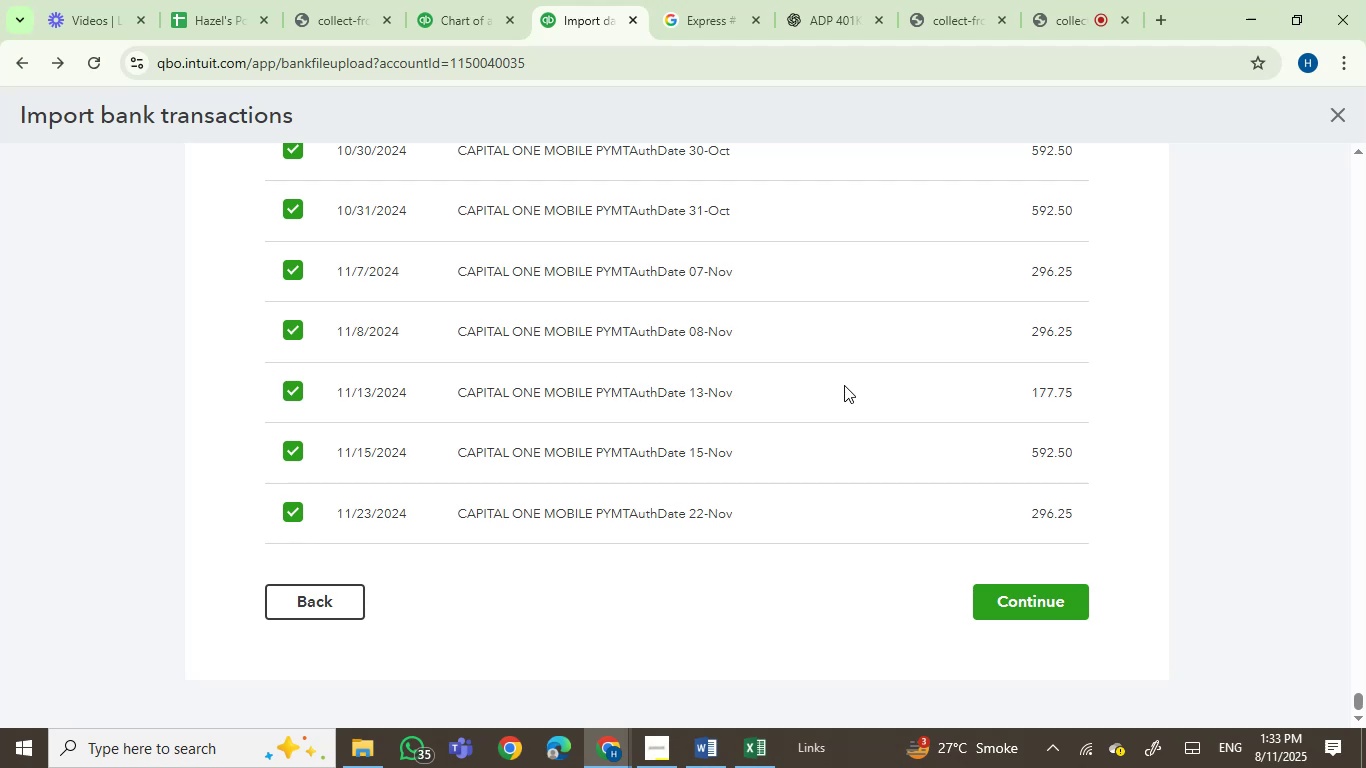 
wait(68.63)
 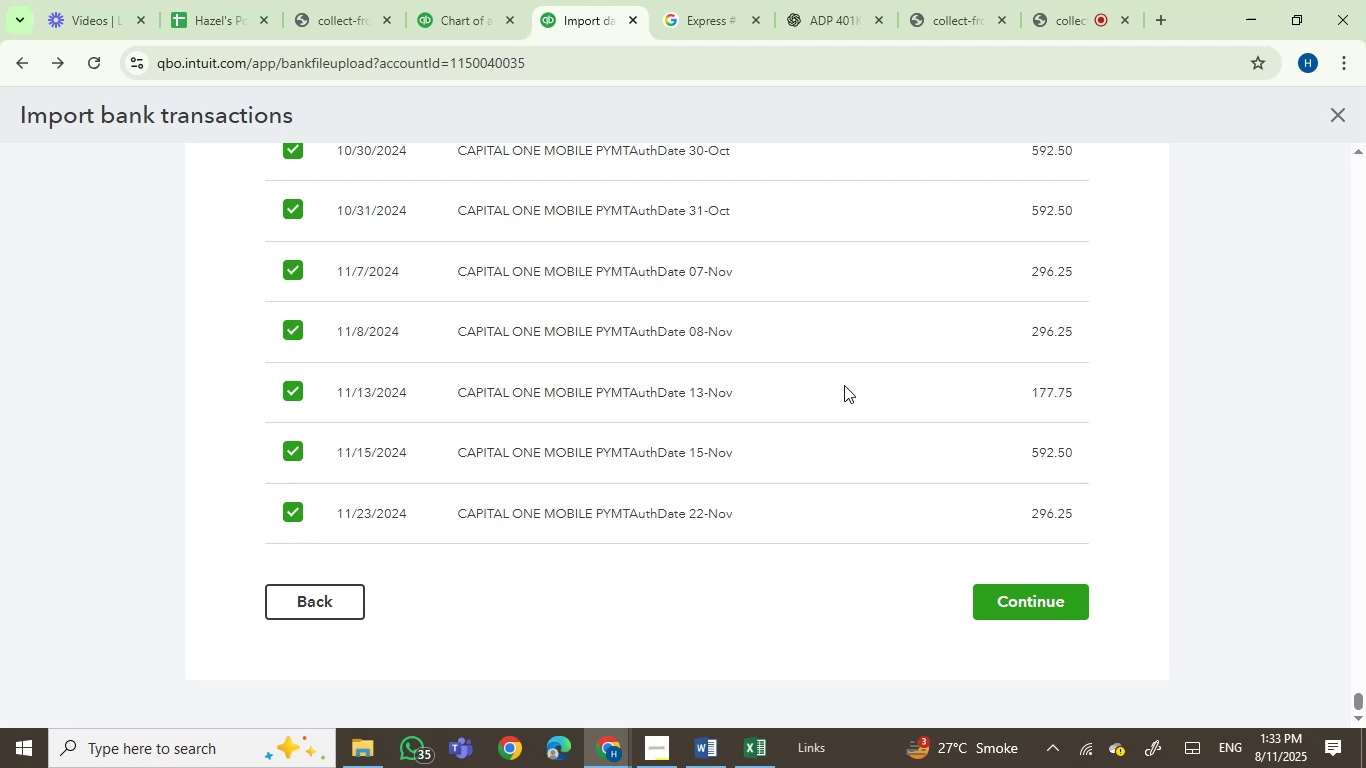 
left_click([1044, 605])
 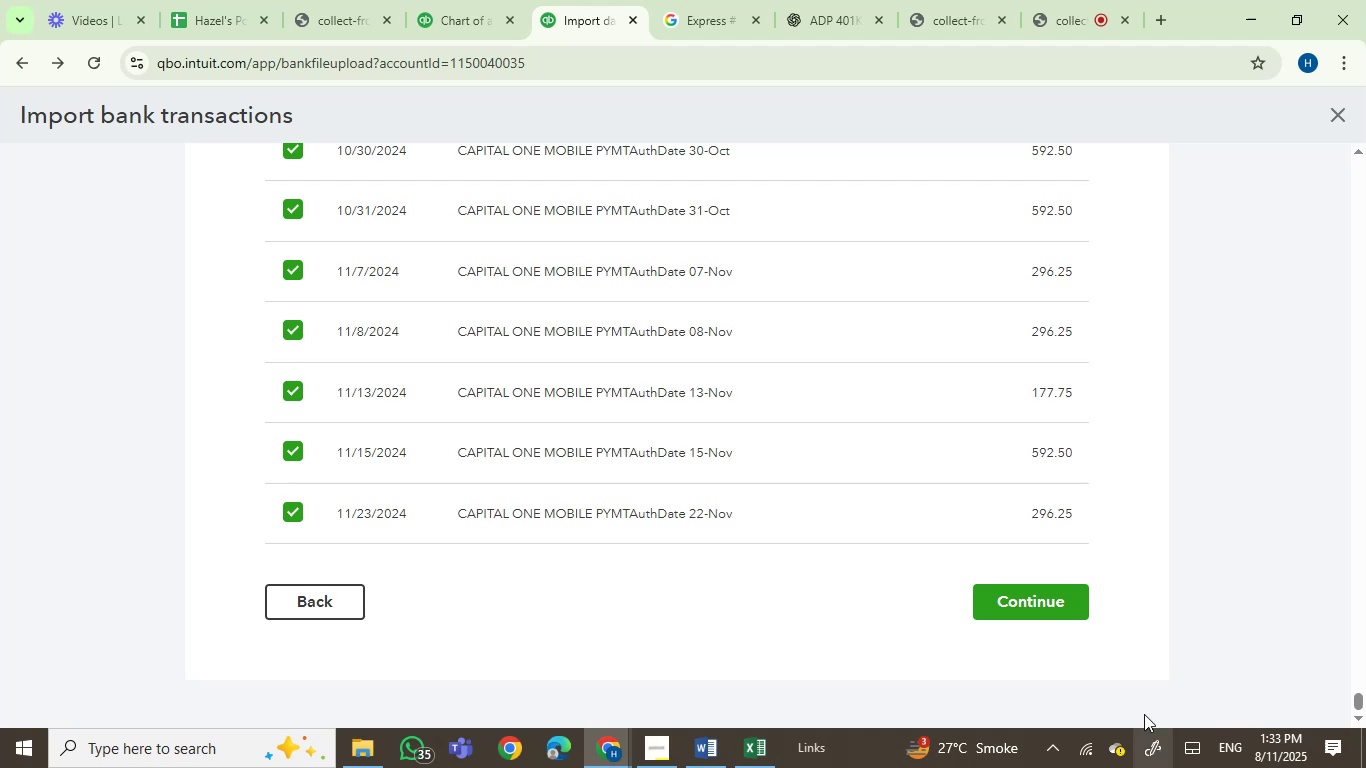 
left_click([1021, 605])
 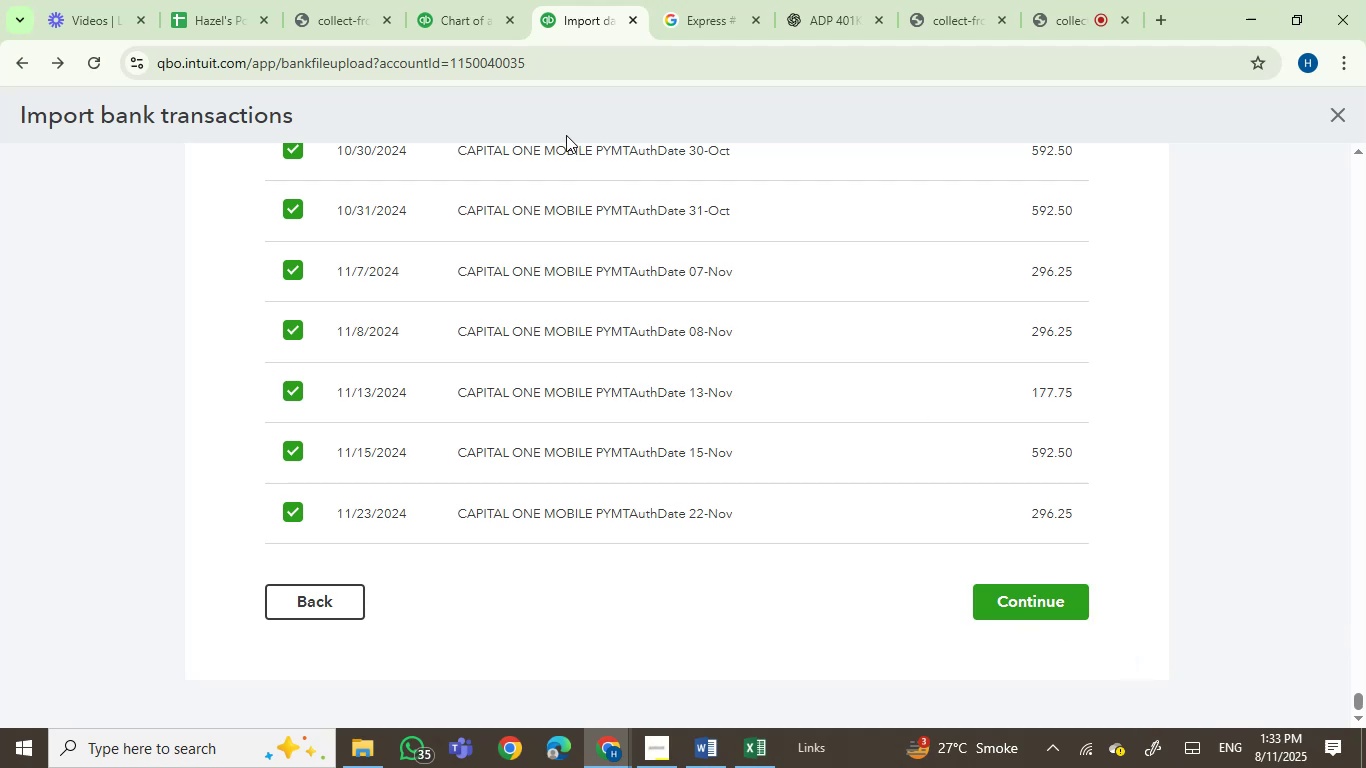 
left_click([498, 16])
 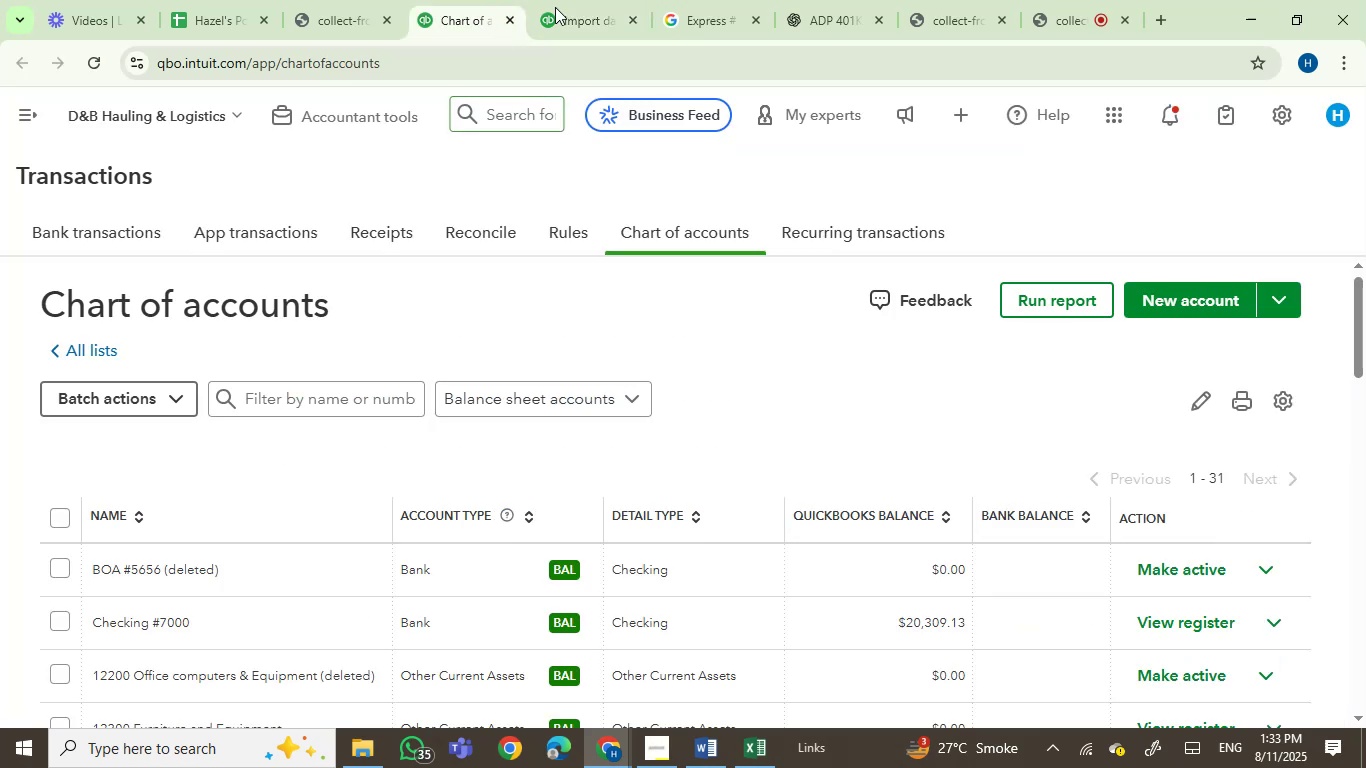 
left_click([560, 0])
 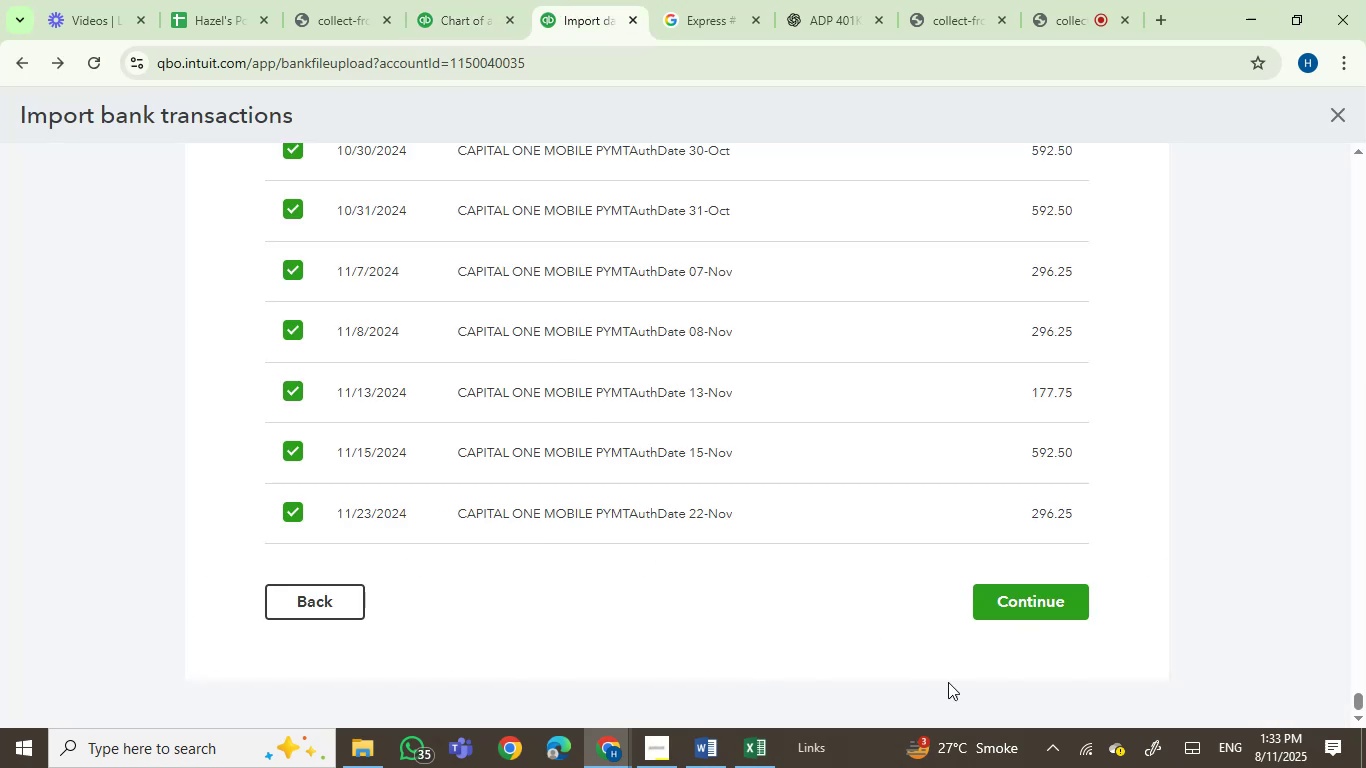 
wait(5.89)
 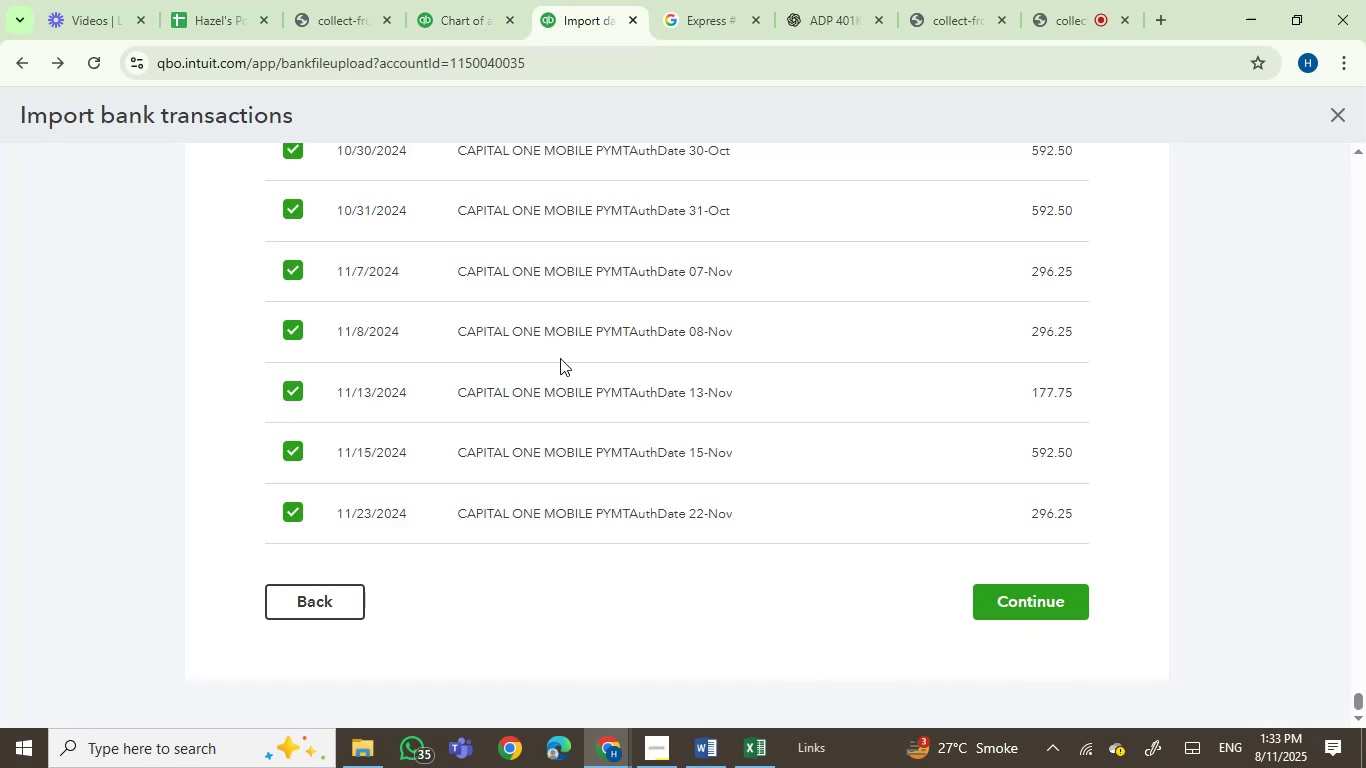 
left_click([1013, 597])
 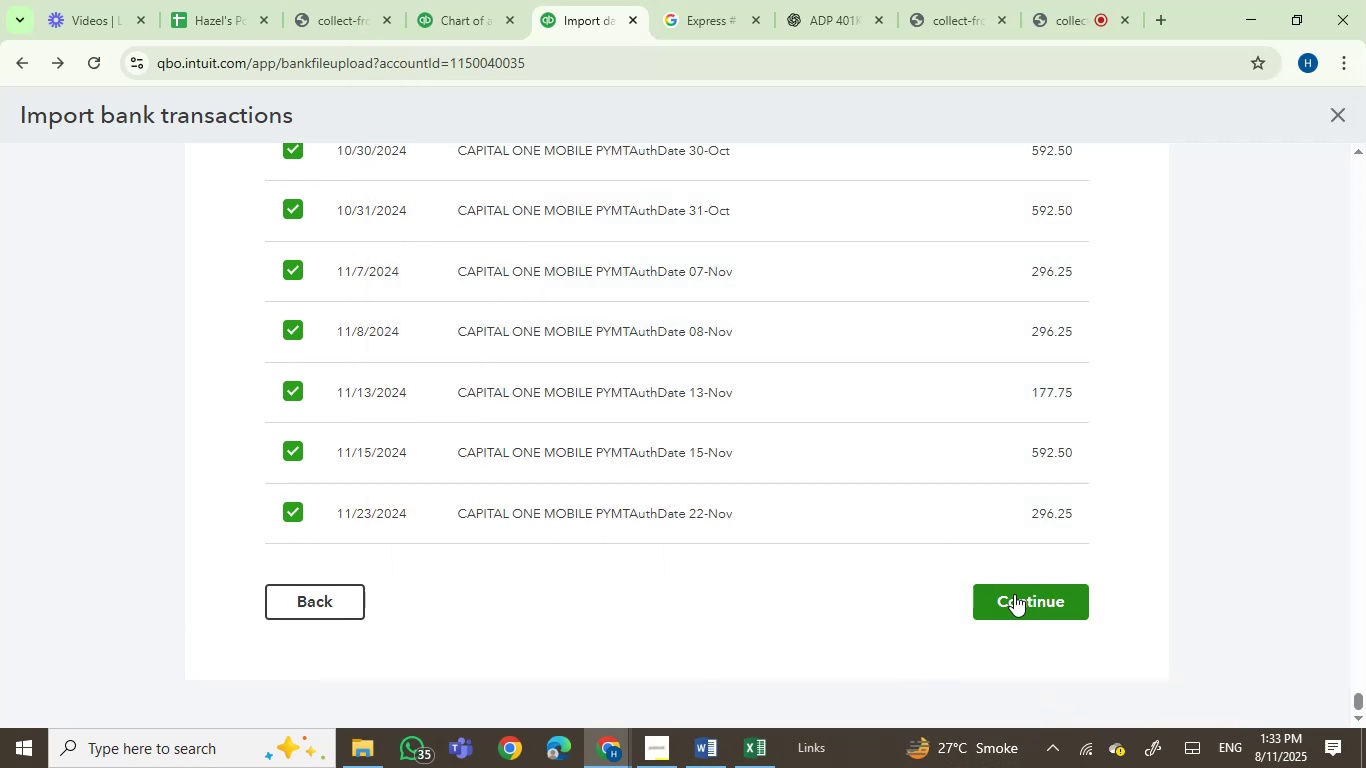 
wait(5.26)
 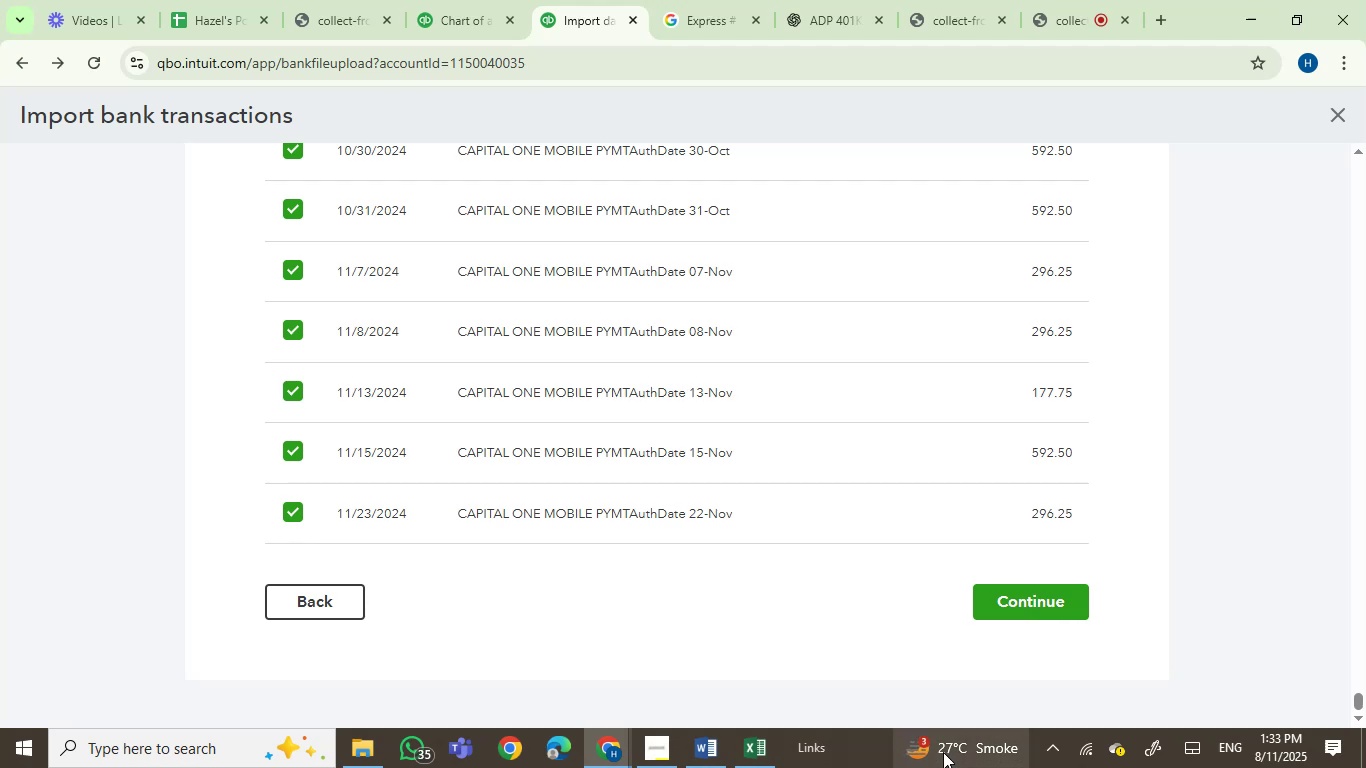 
left_click([1037, 604])
 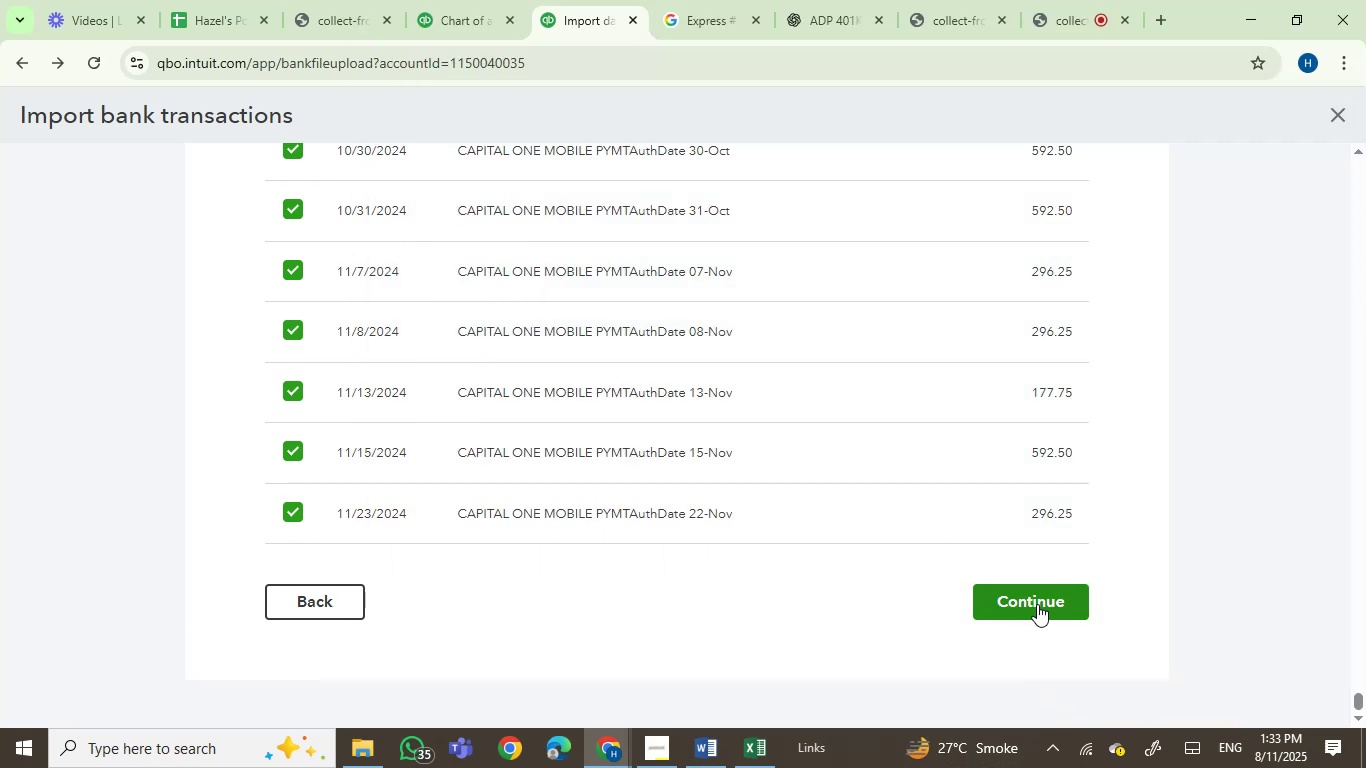 
wait(5.38)
 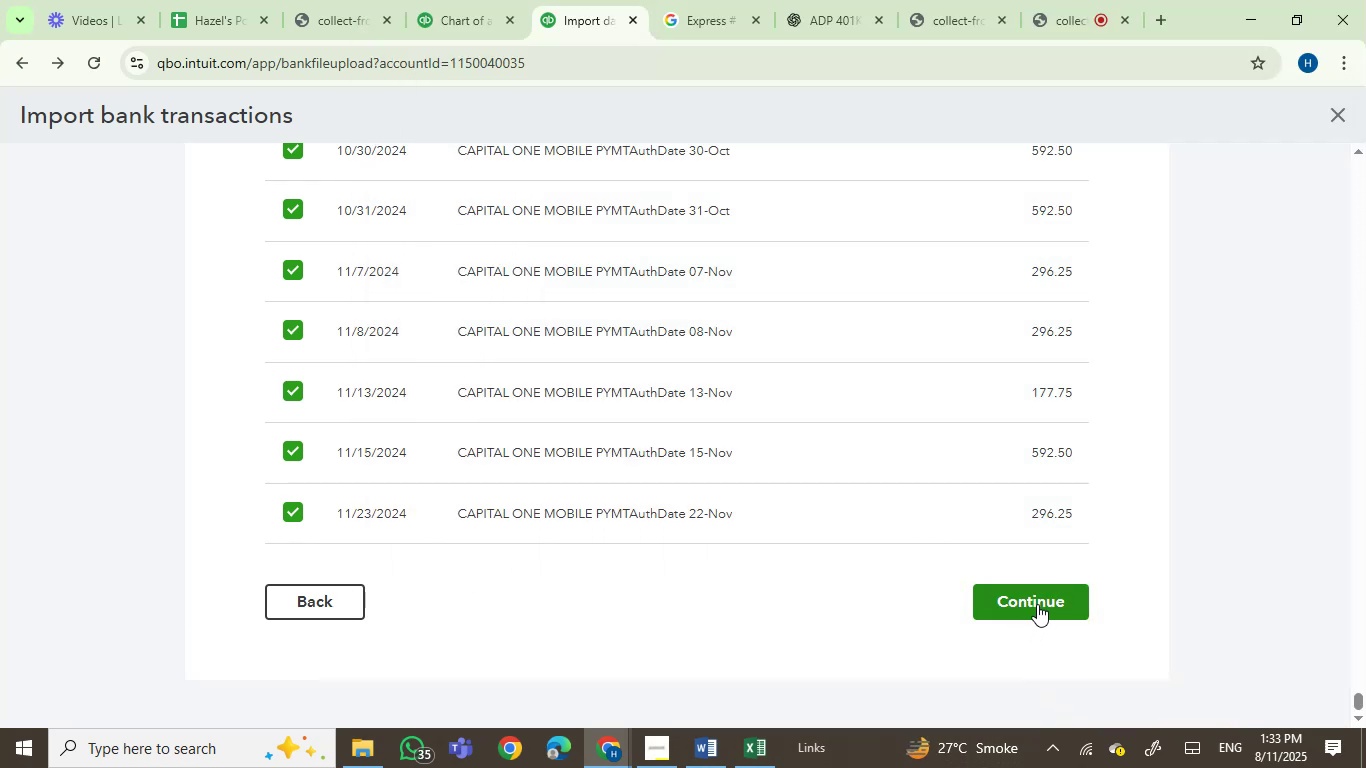 
double_click([1037, 604])
 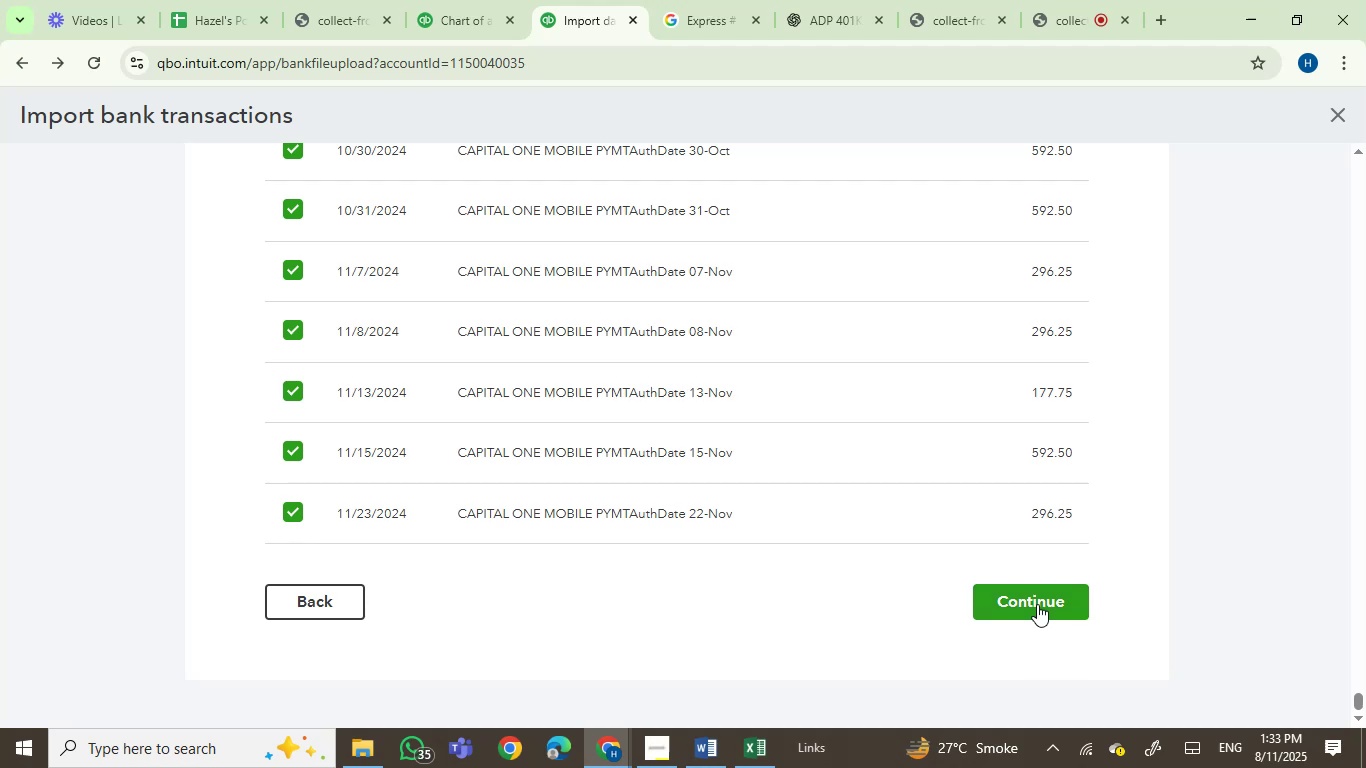 
triple_click([1037, 604])
 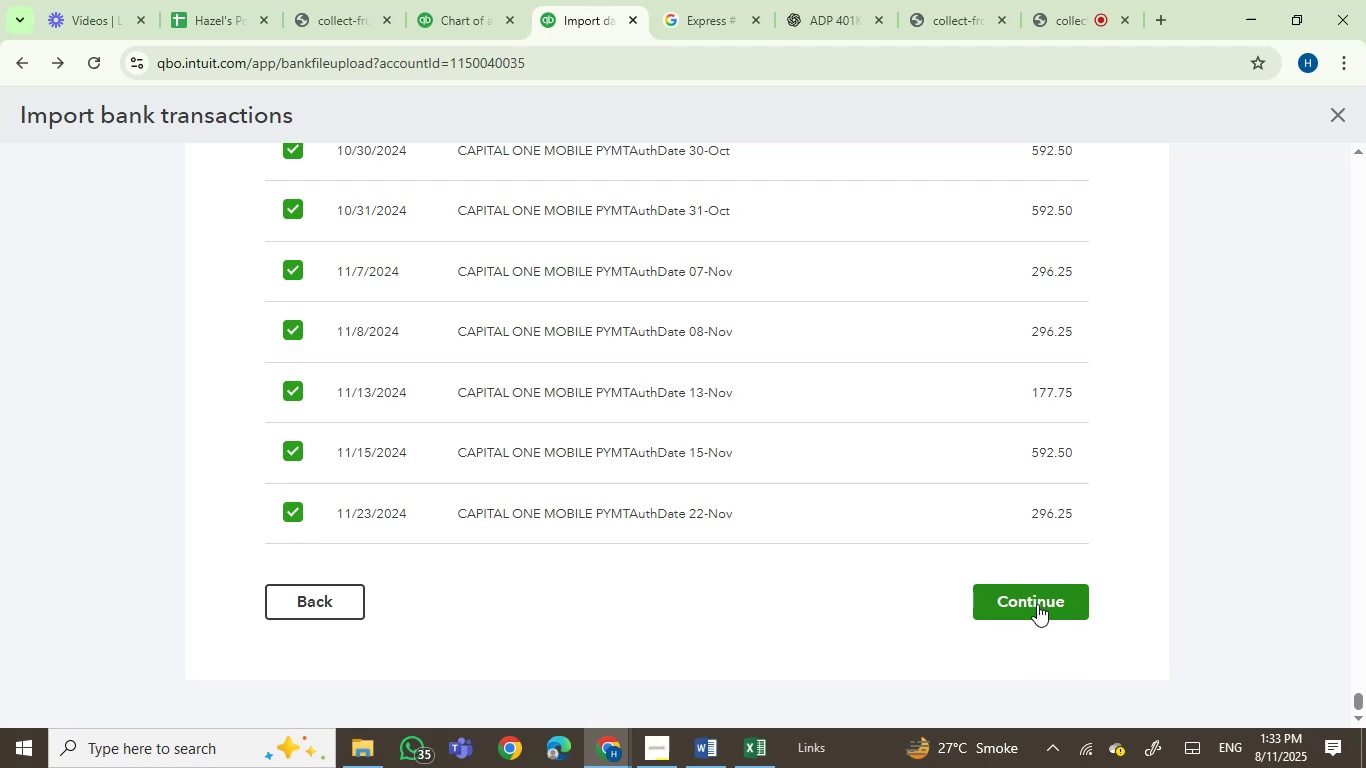 
wait(7.37)
 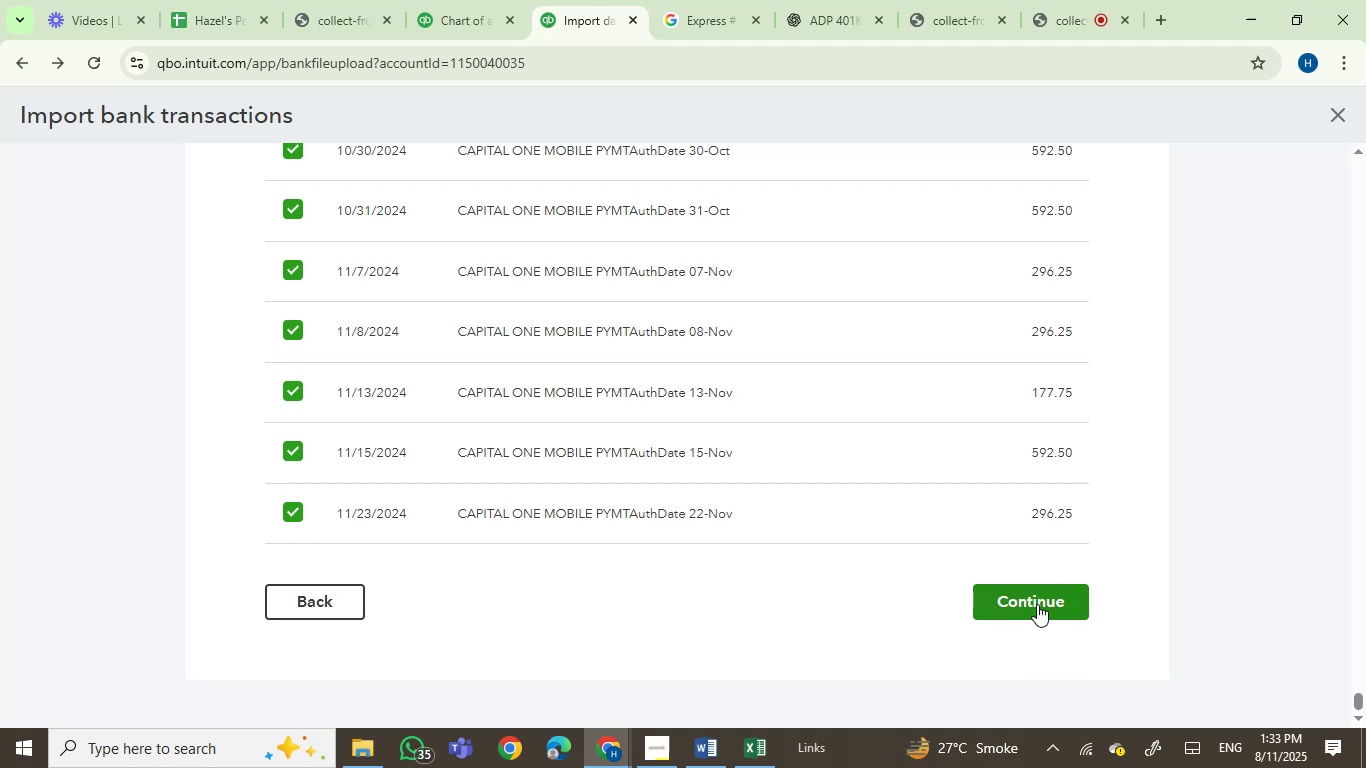 
double_click([1039, 598])
 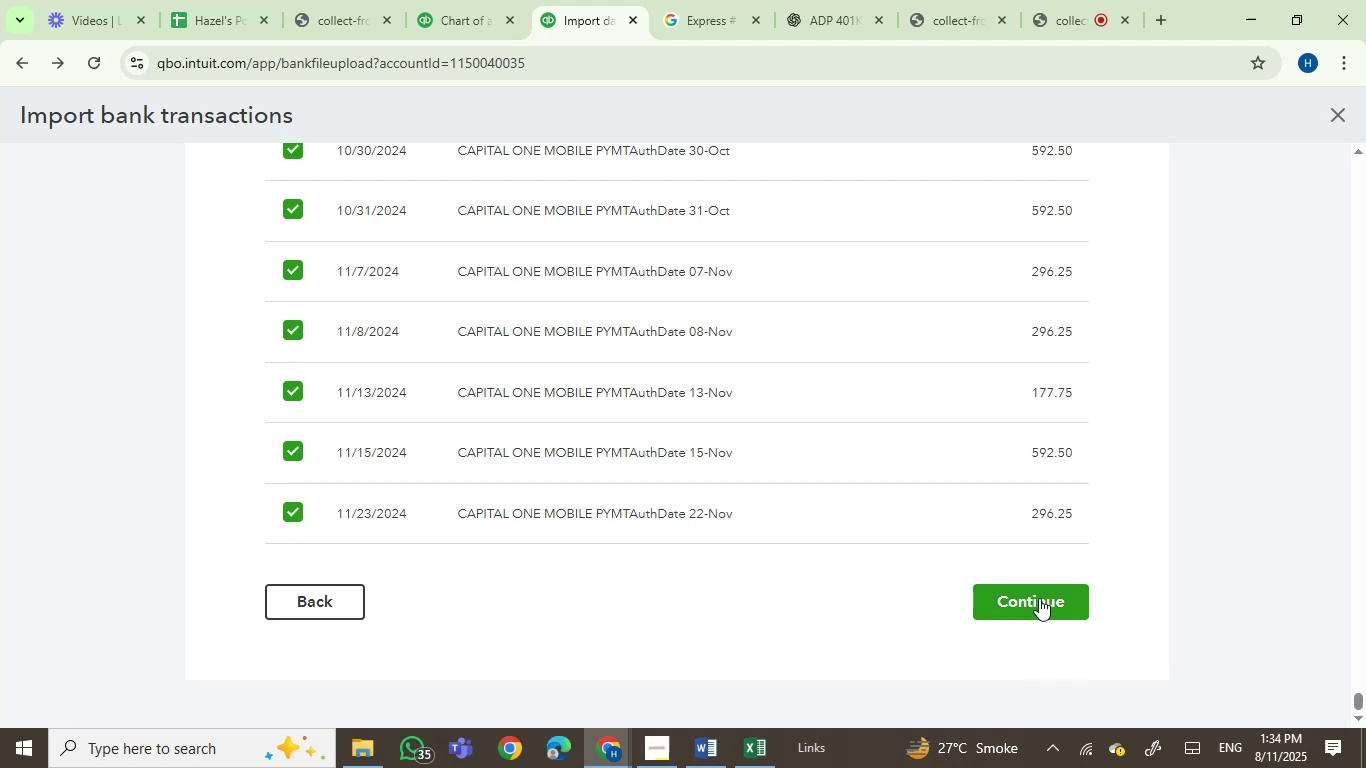 
left_click([1039, 598])
 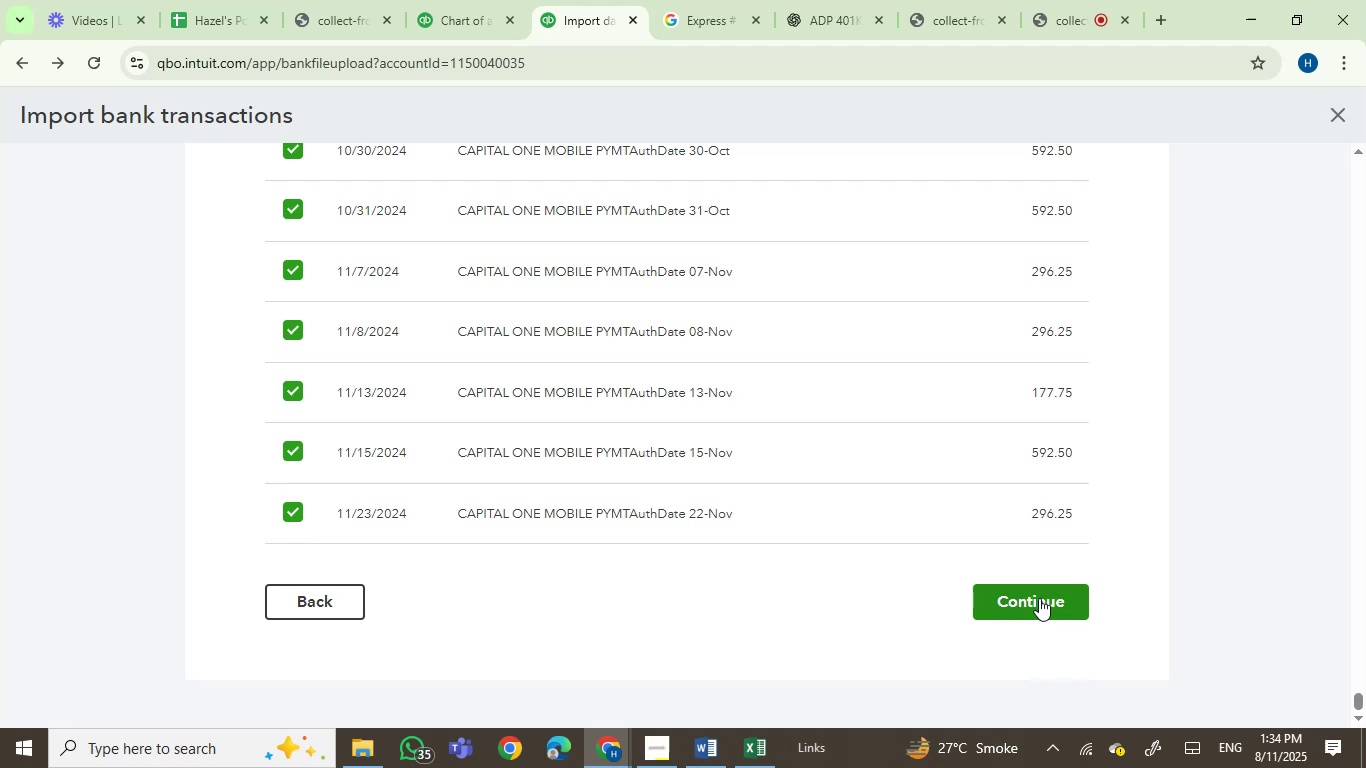 
double_click([1039, 598])
 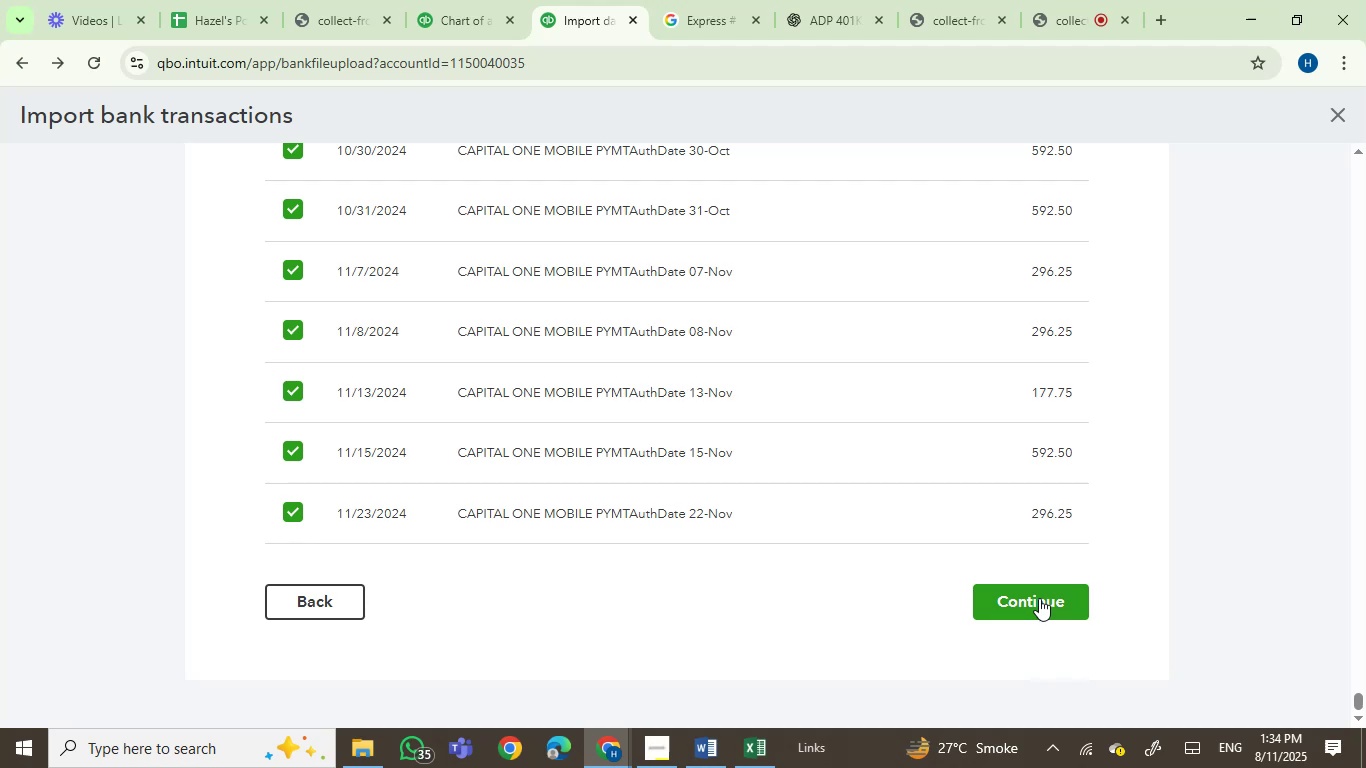 
triple_click([1039, 598])
 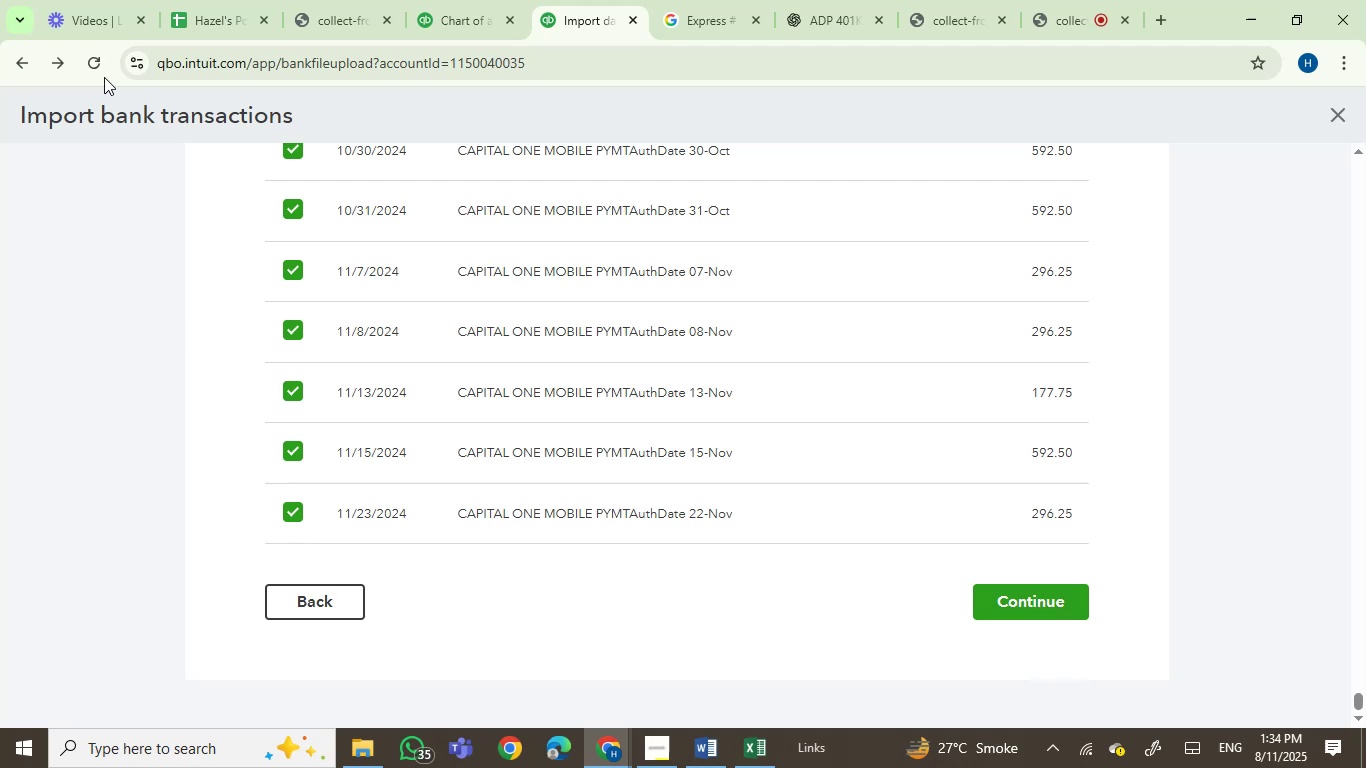 
left_click([94, 63])
 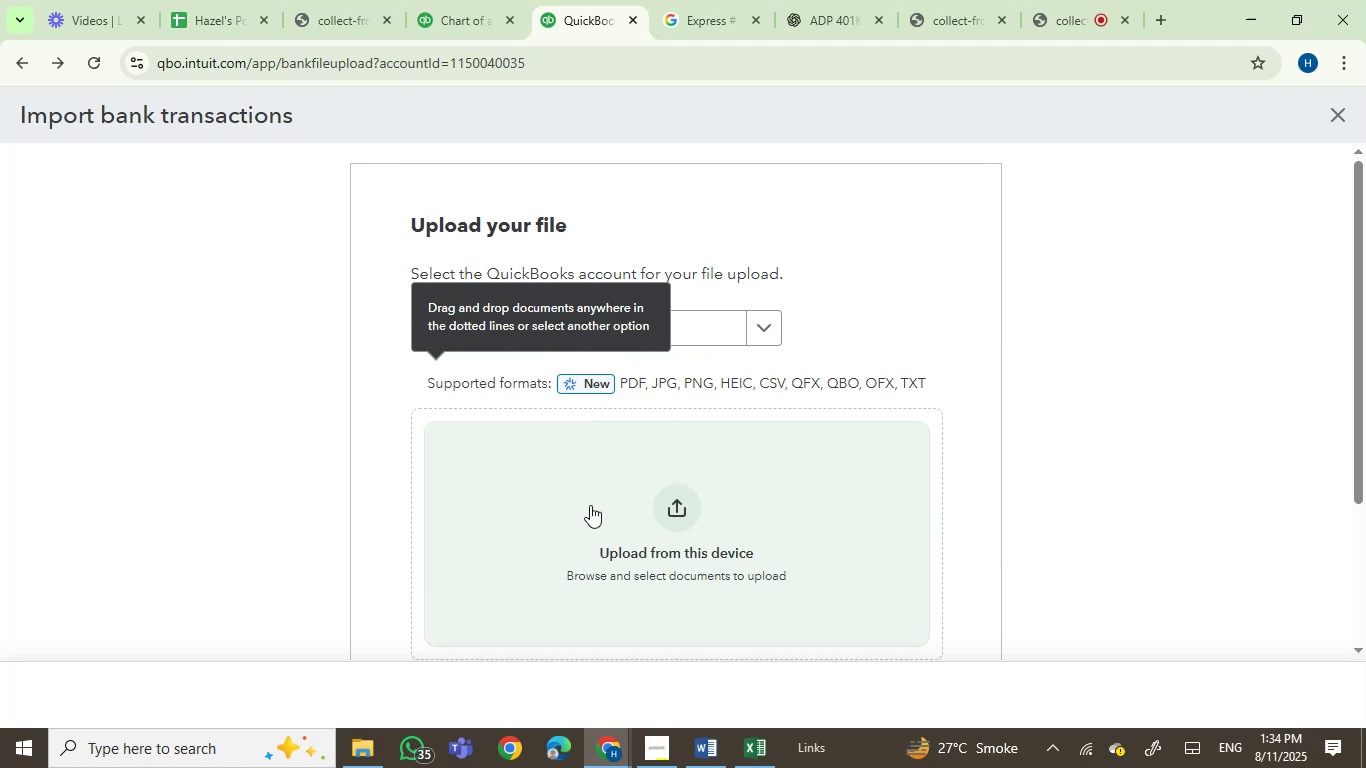 
wait(22.23)
 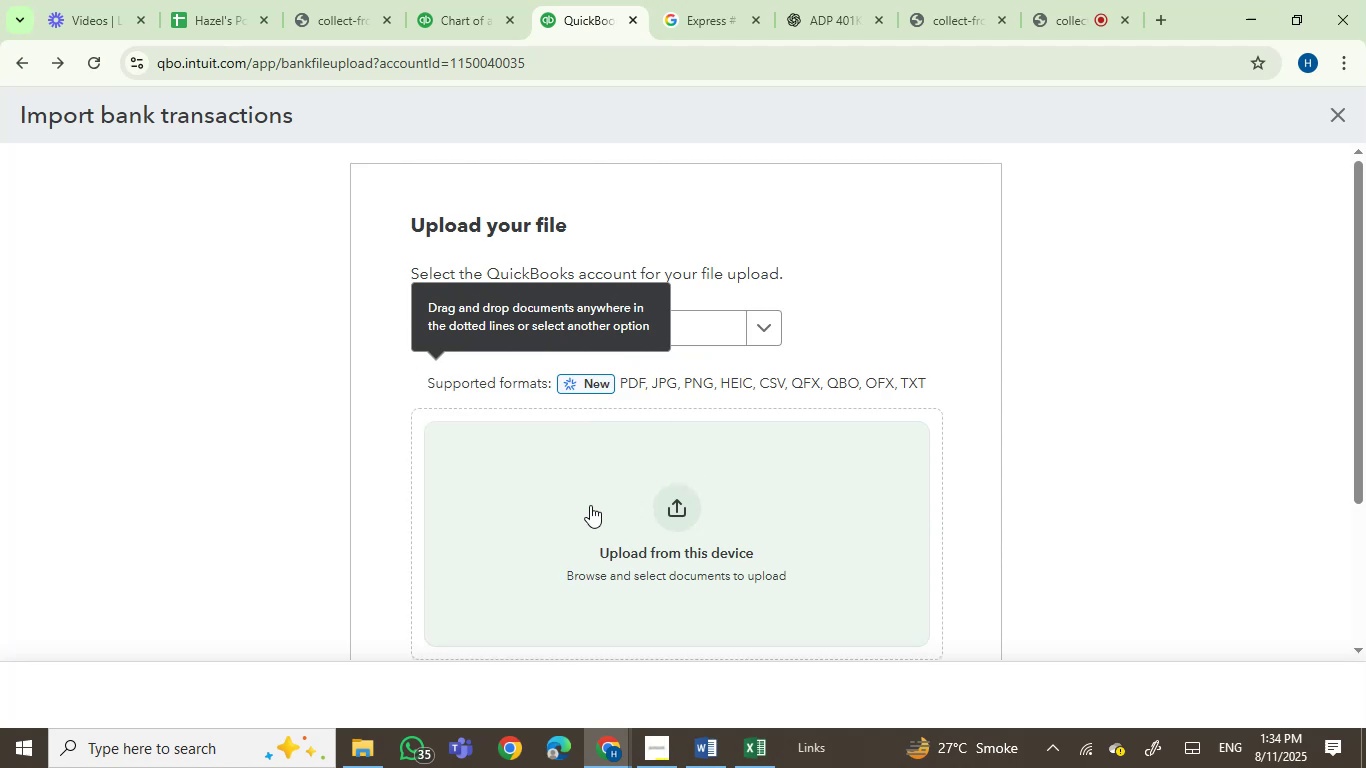 
left_click([468, 0])
 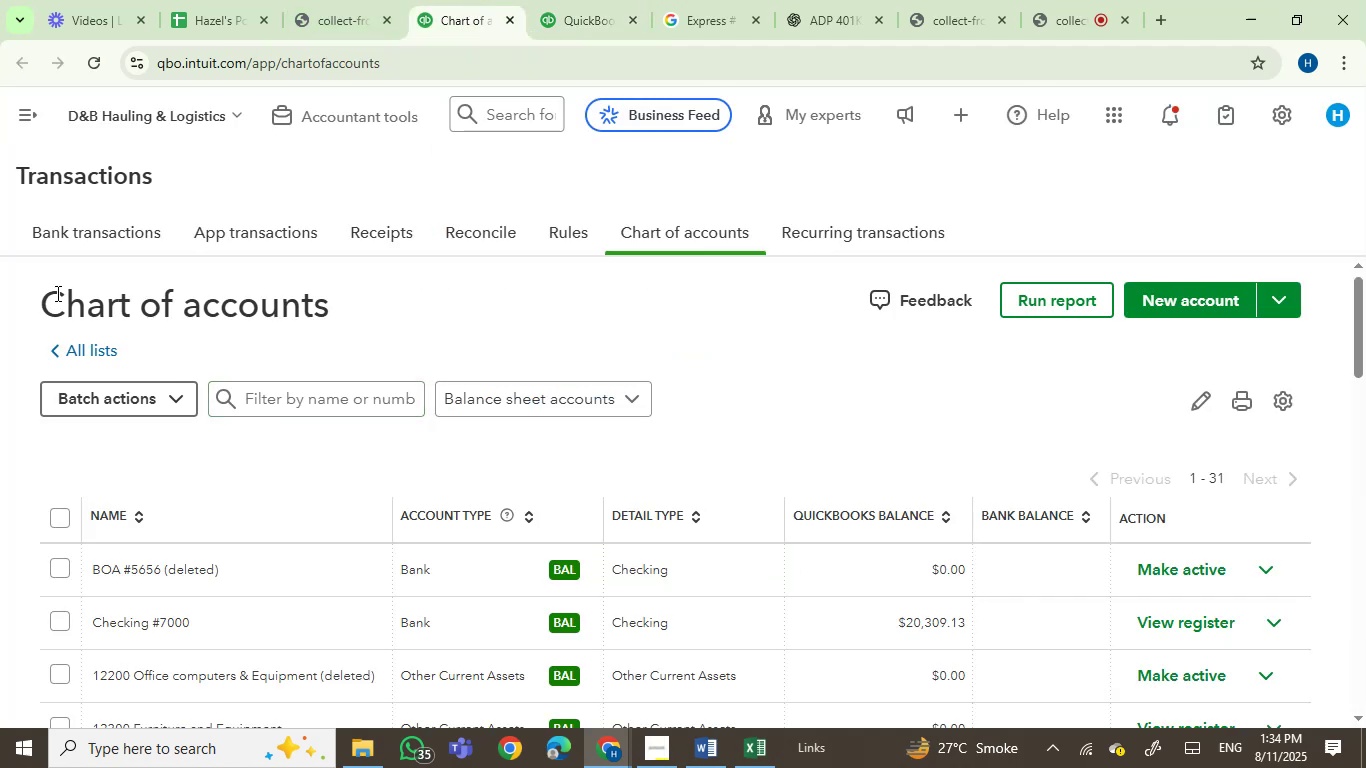 
left_click([103, 239])
 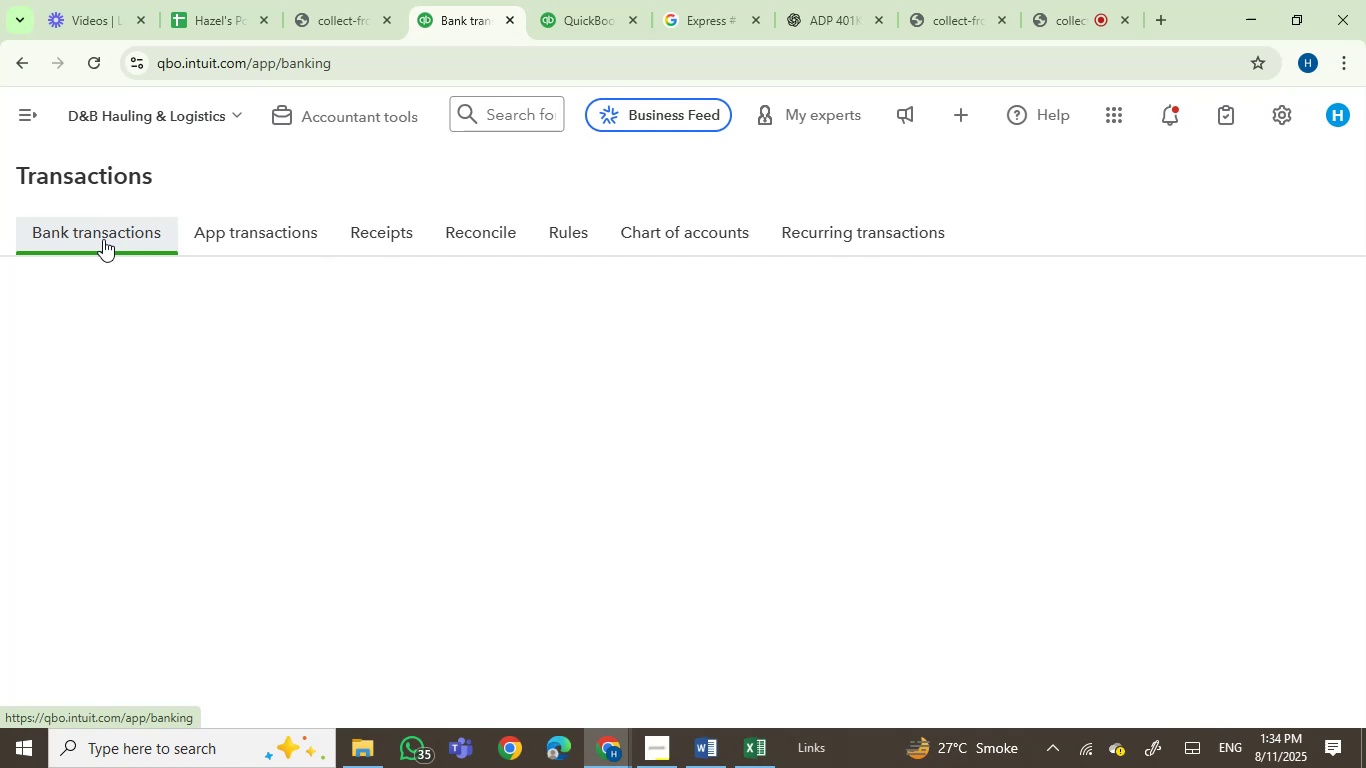 
wait(9.06)
 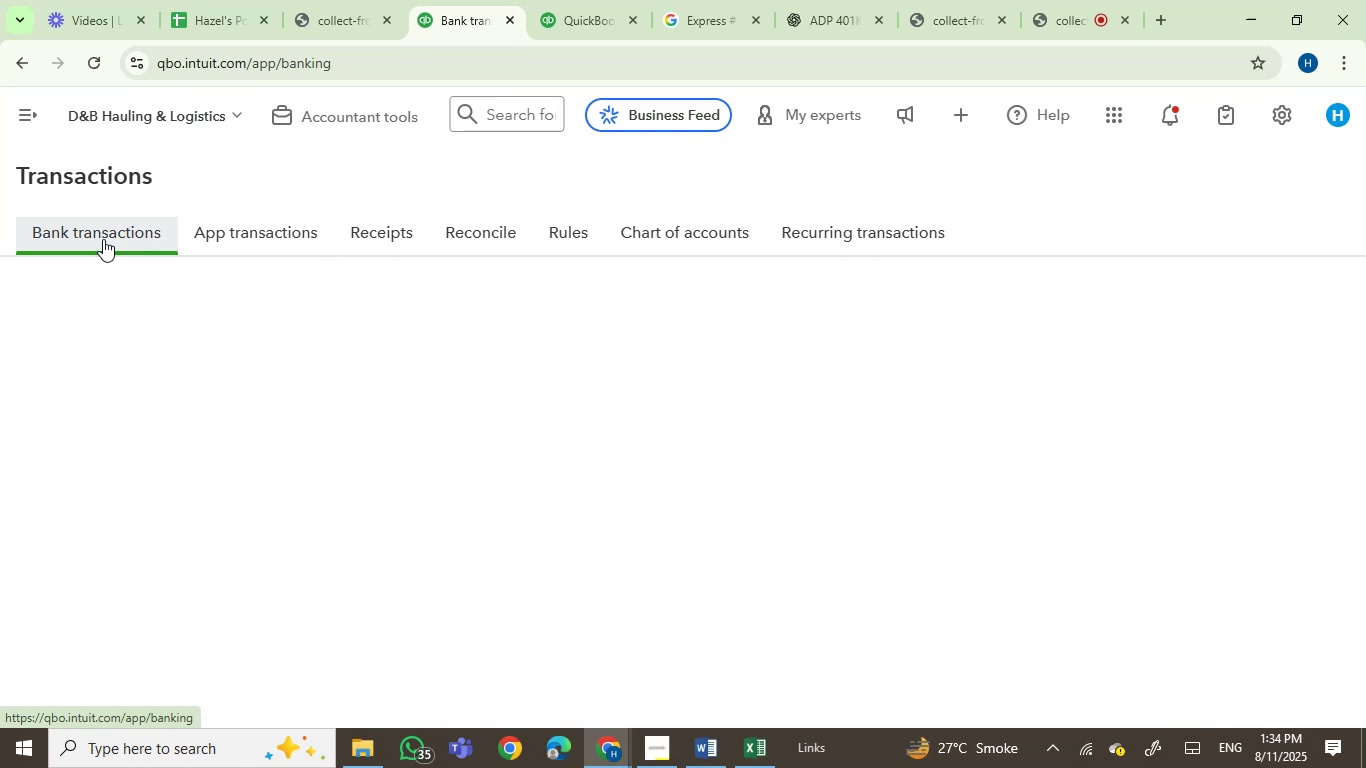 
left_click([89, 62])
 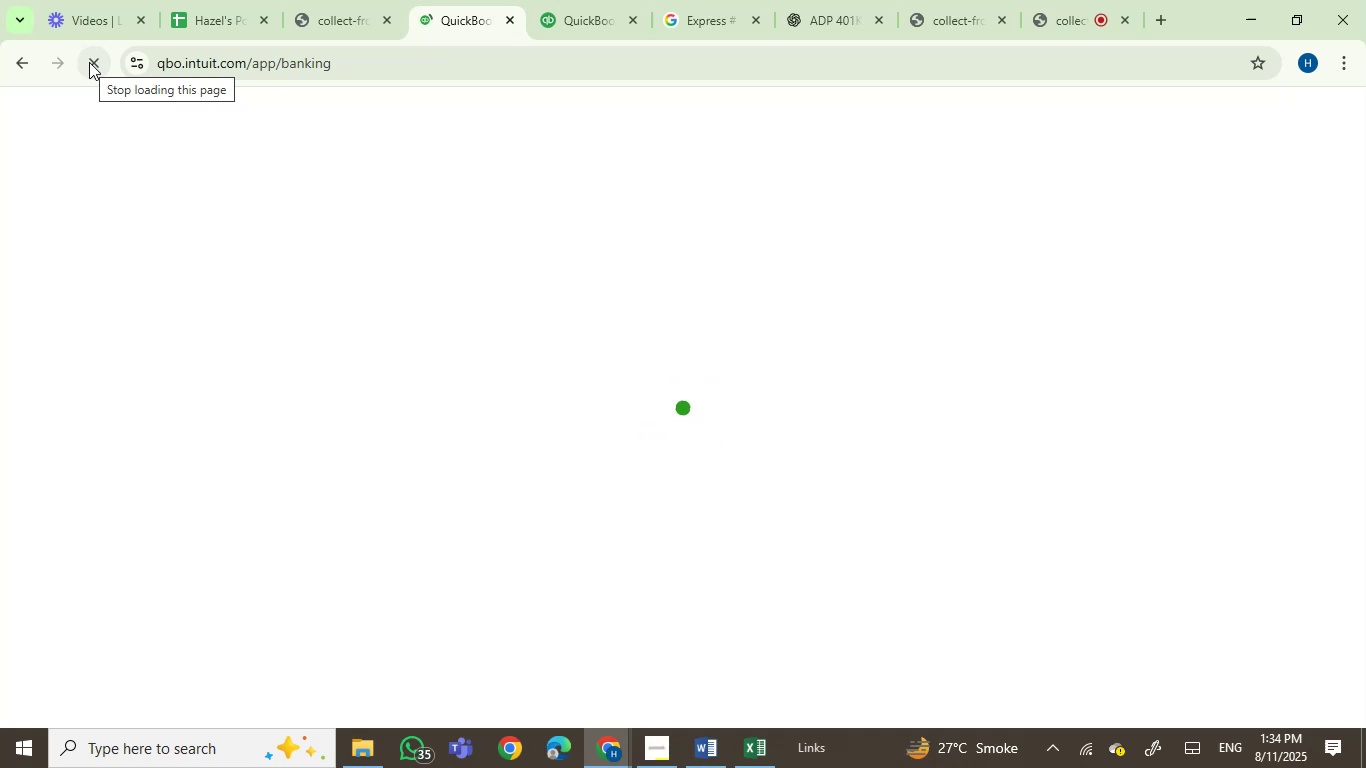 
wait(10.23)
 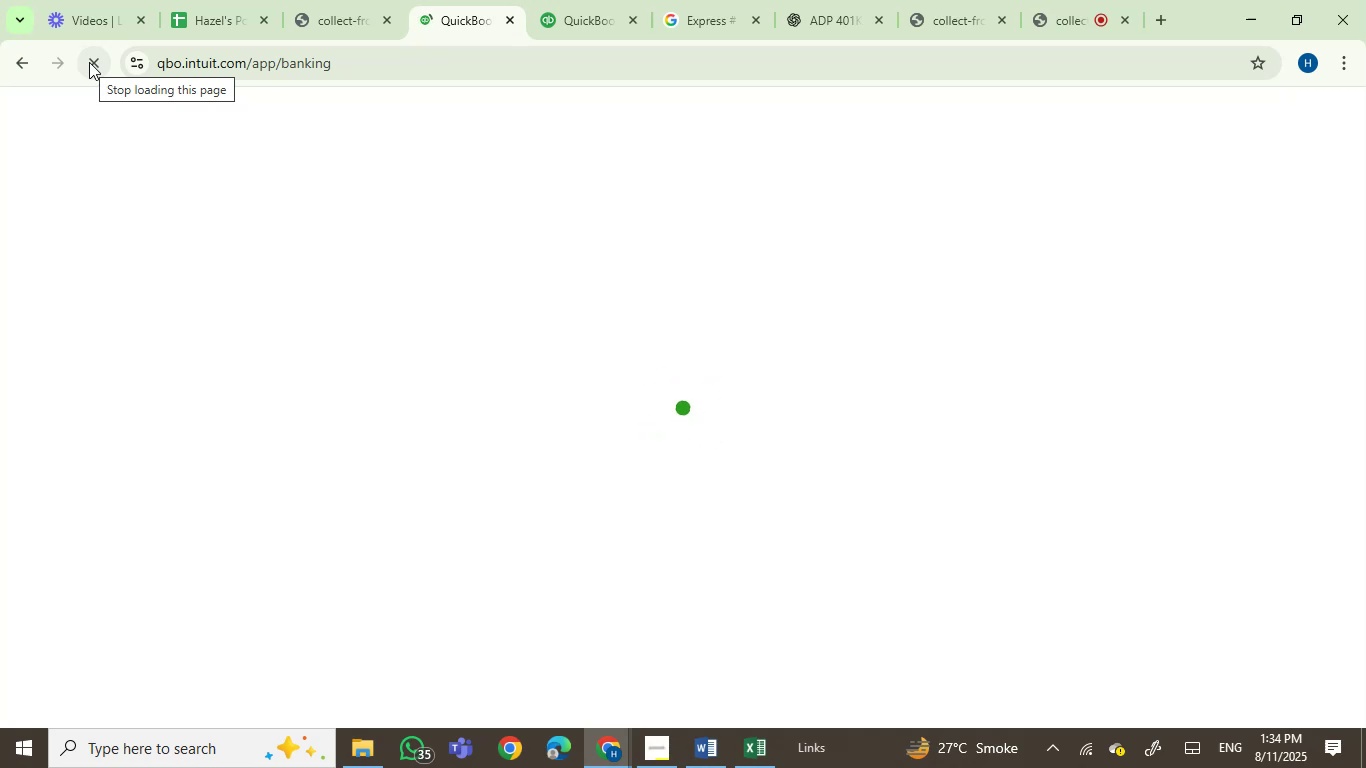 
mouse_move([483, 209])
 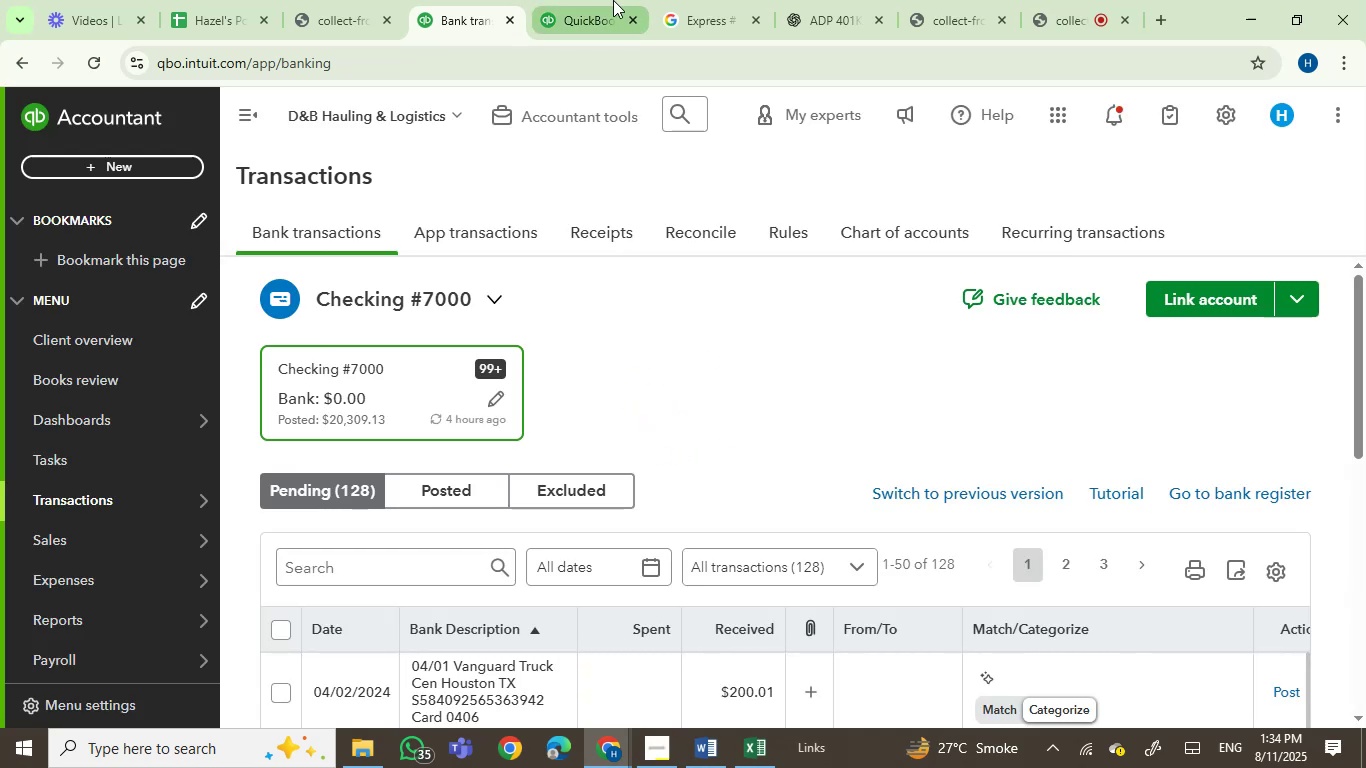 
left_click([607, 0])
 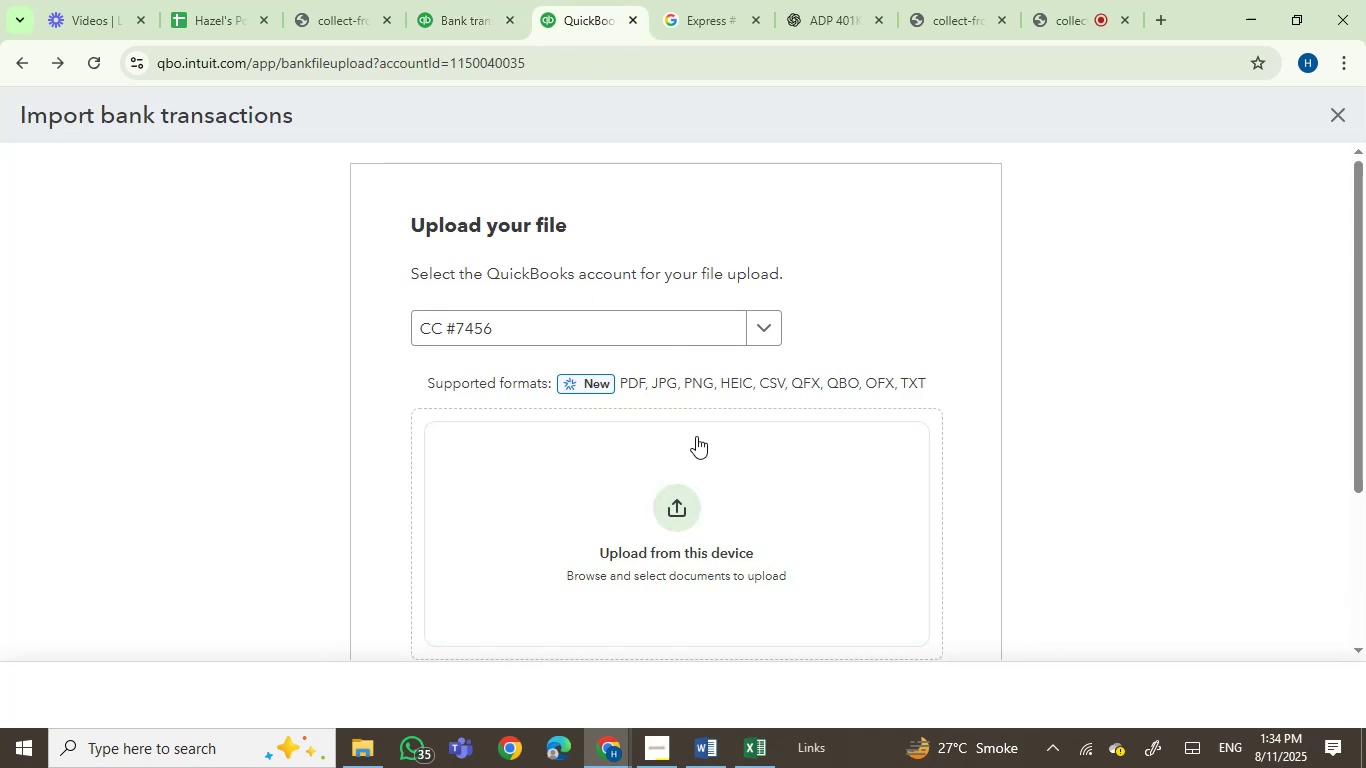 
left_click([659, 510])
 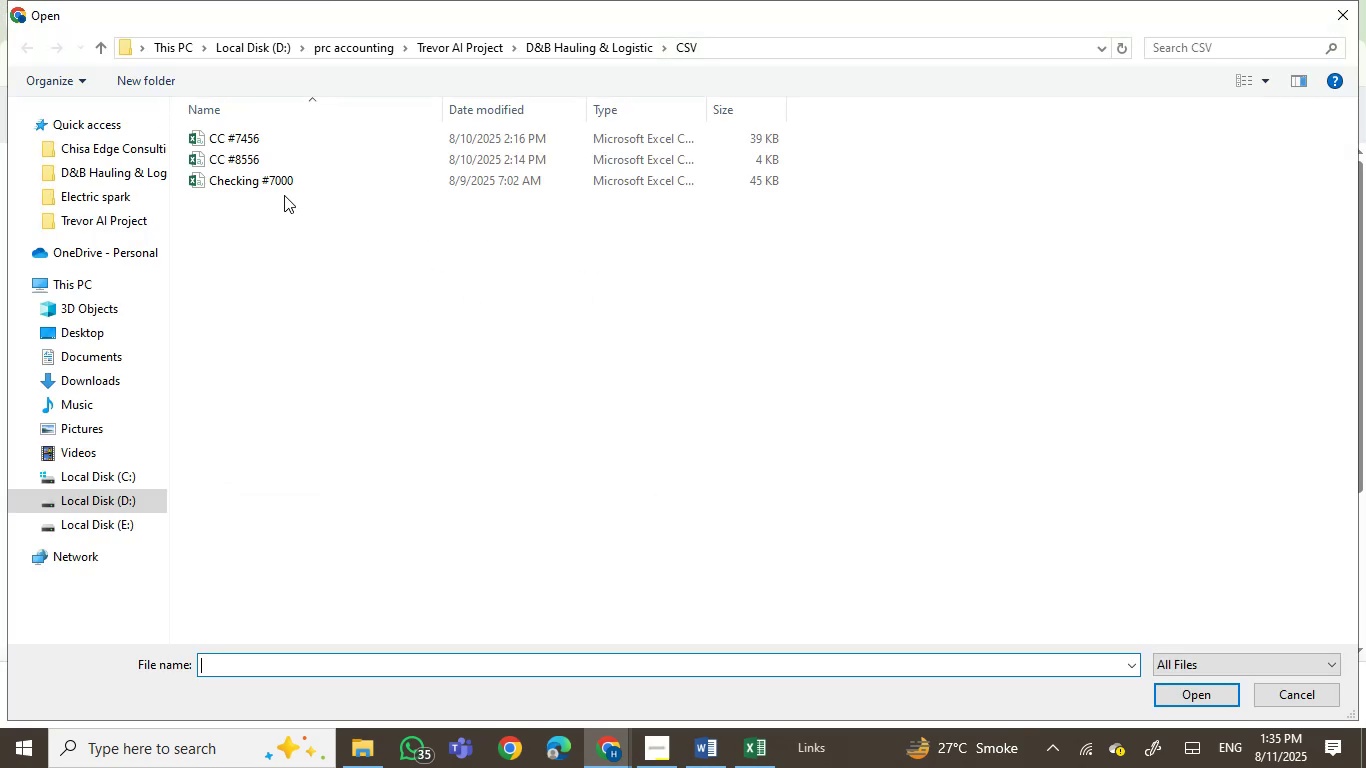 
double_click([255, 134])
 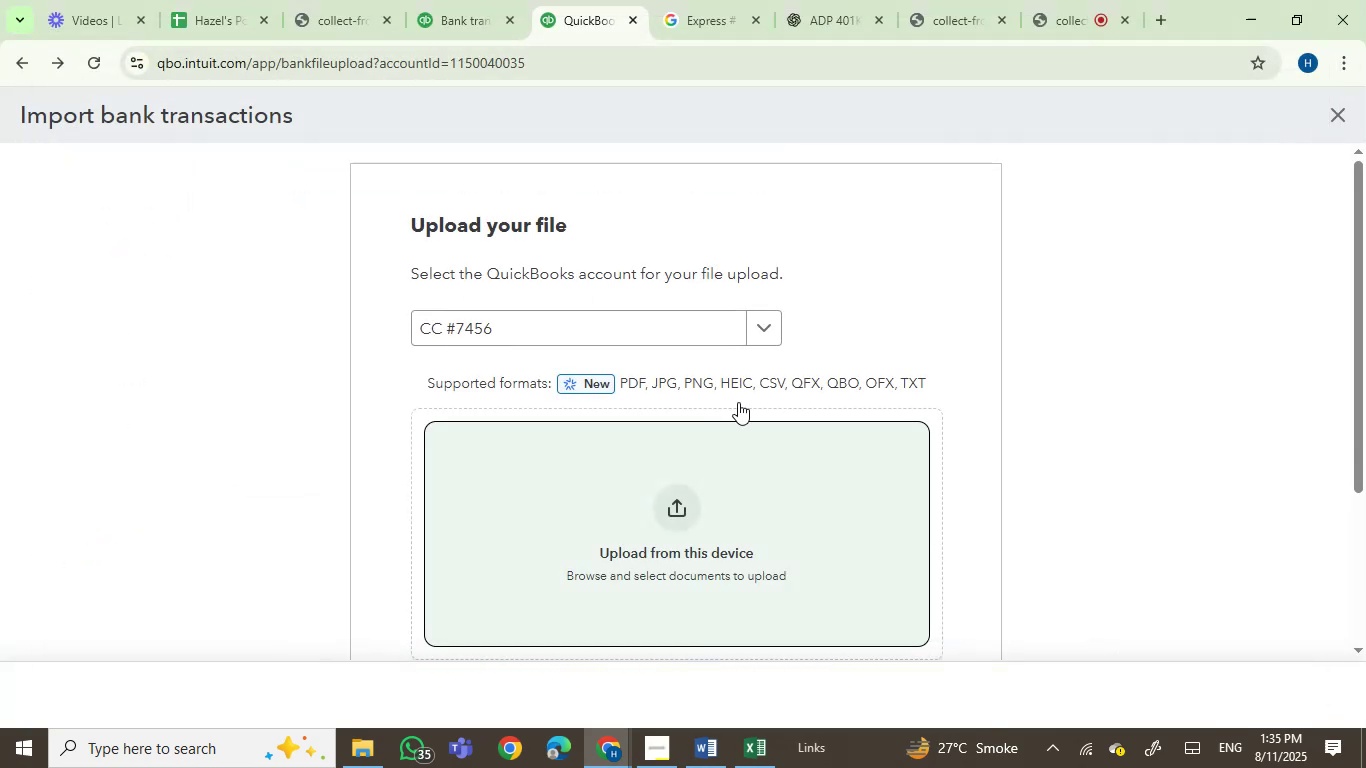 
scroll: coordinate [1008, 420], scroll_direction: down, amount: 2.0
 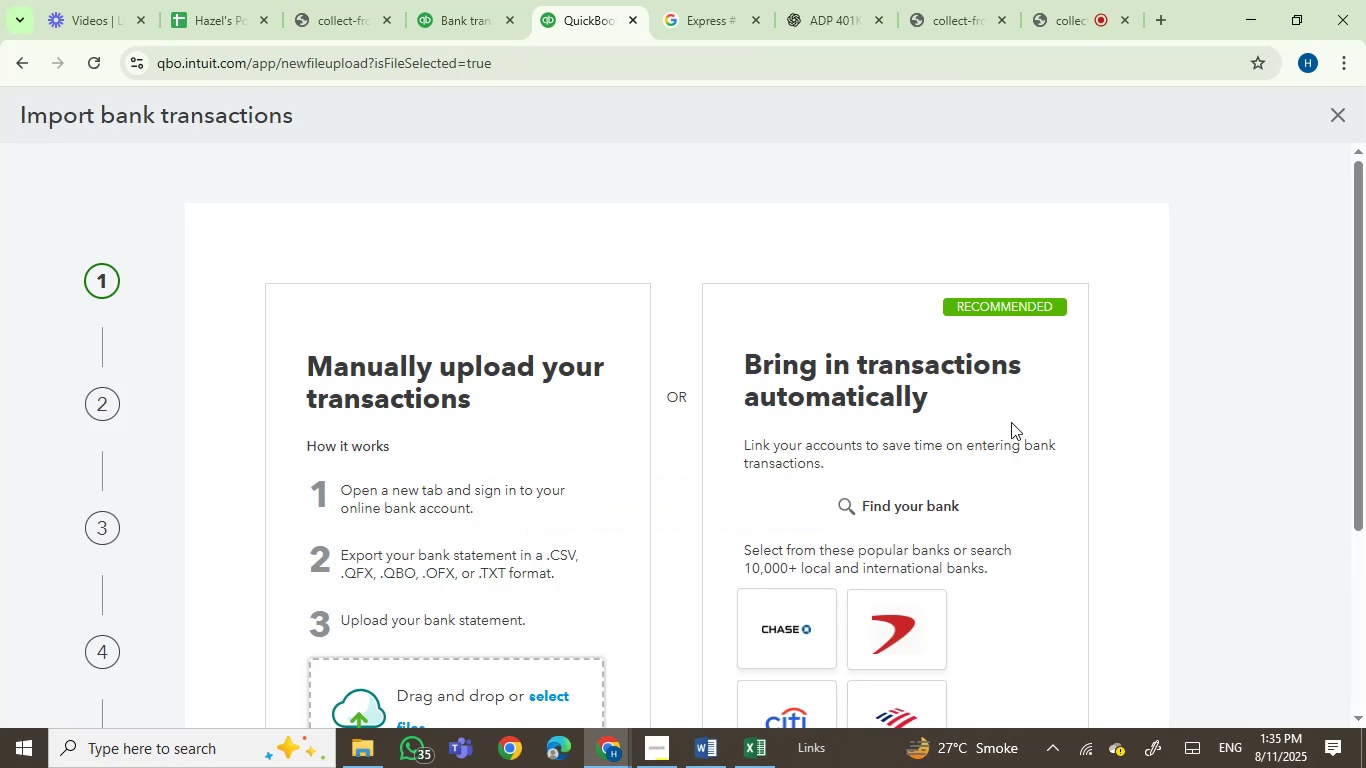 
wait(14.44)
 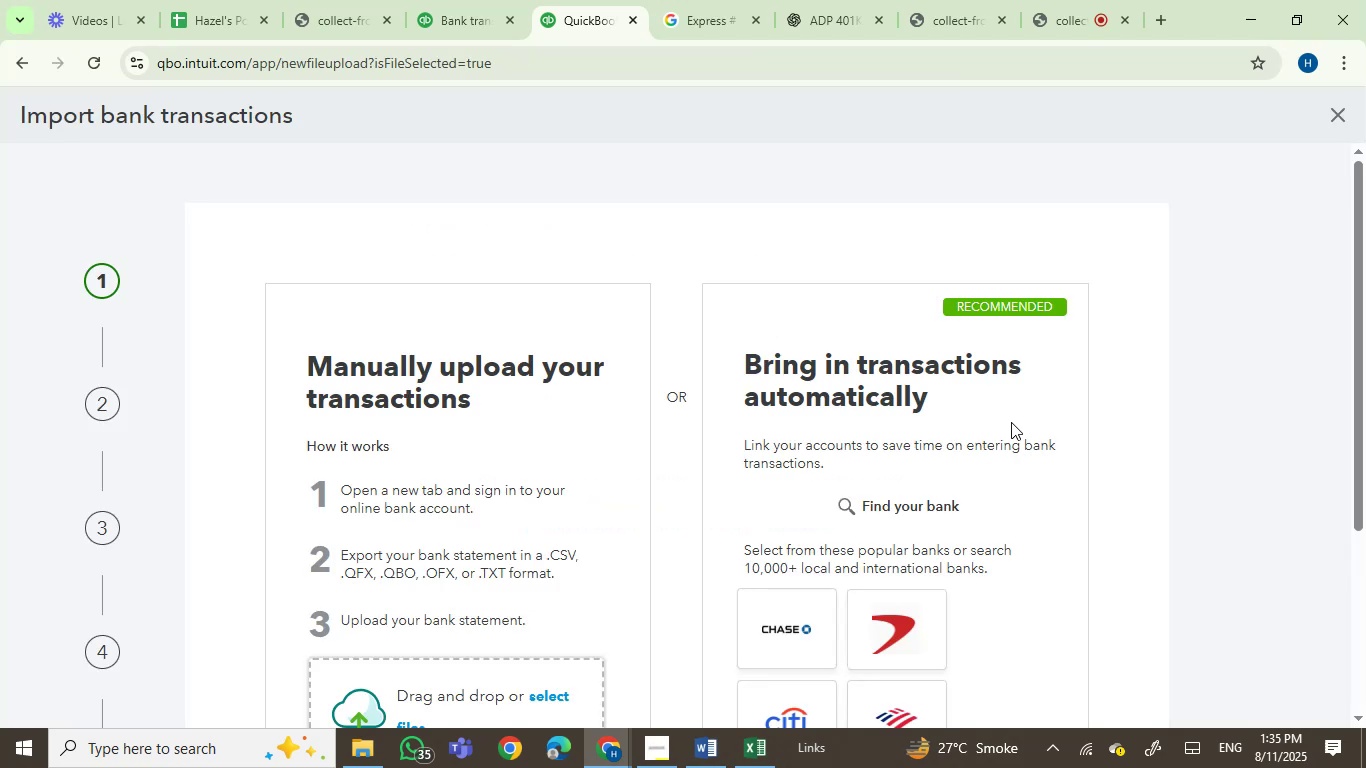 
scroll: coordinate [1010, 525], scroll_direction: down, amount: 2.0
 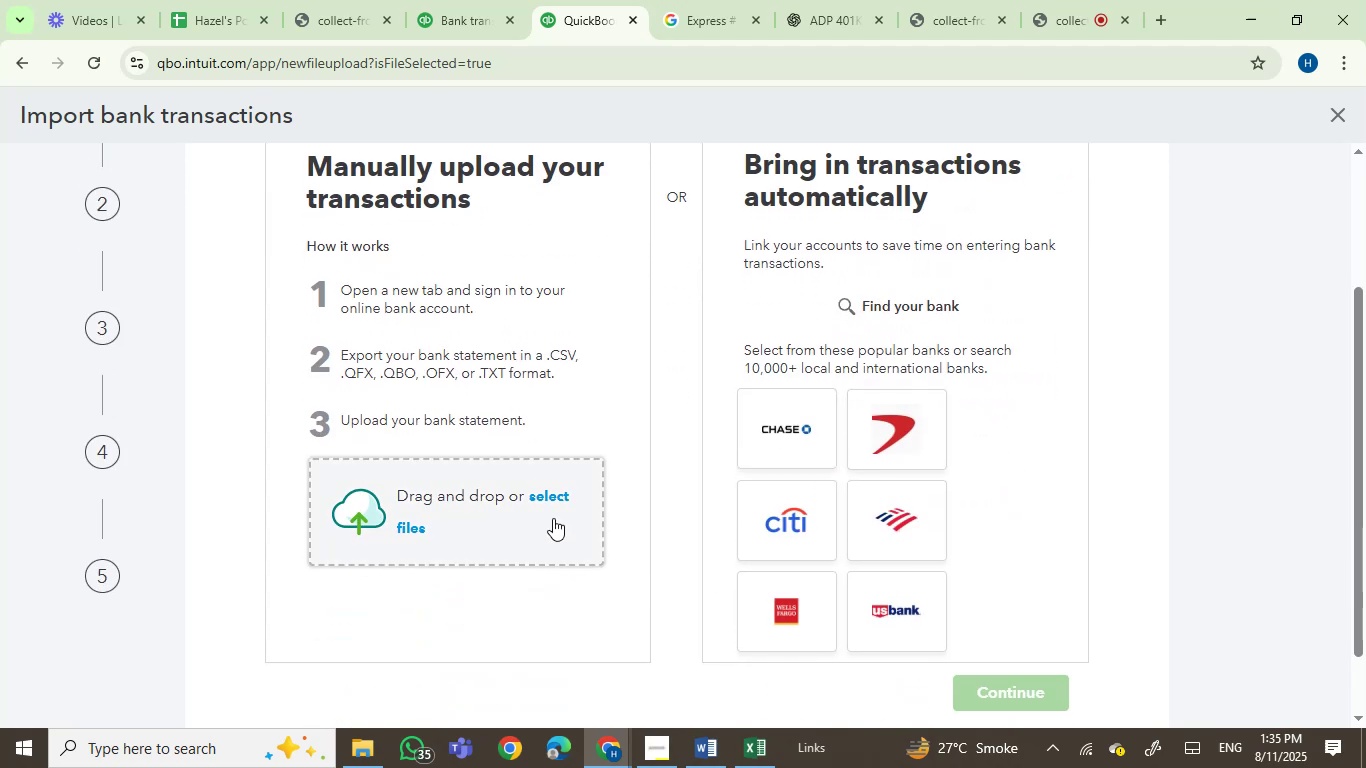 
left_click([553, 497])
 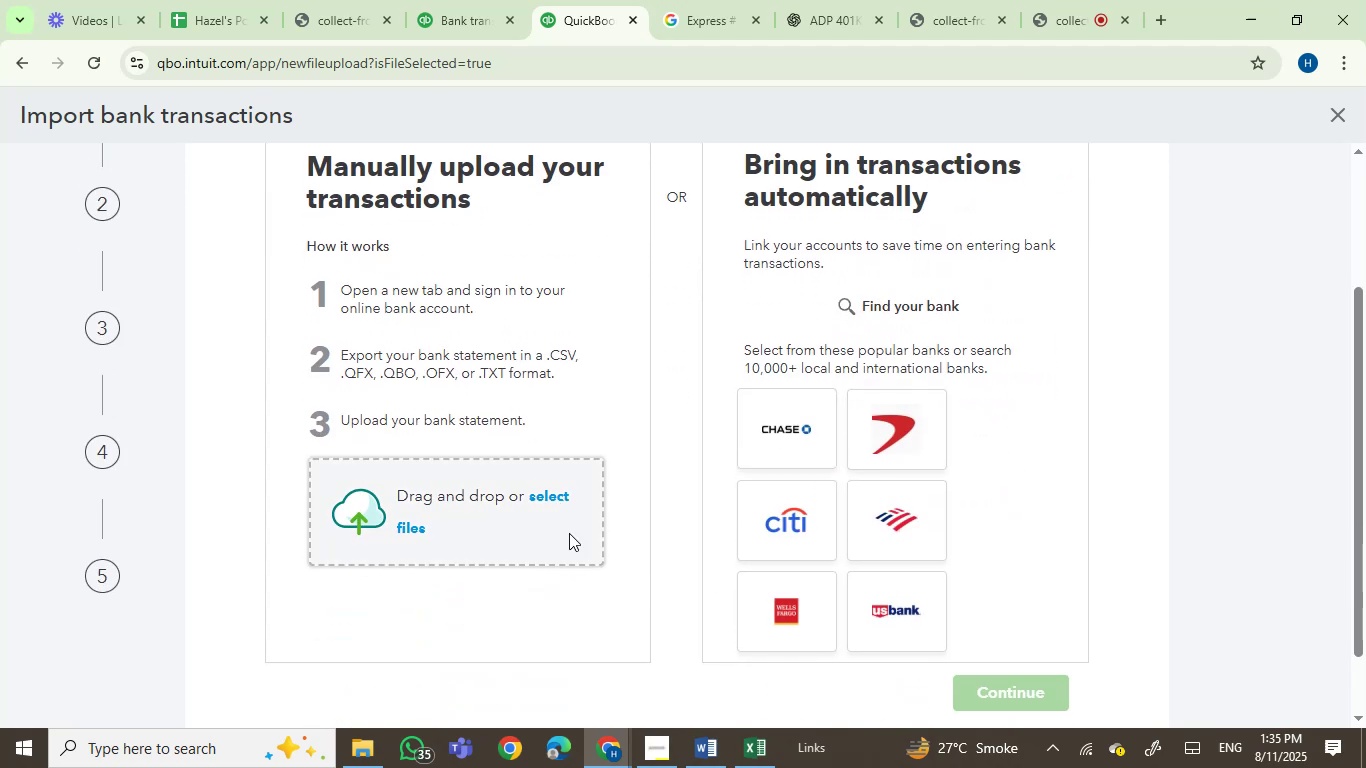 
mouse_move([948, 710])
 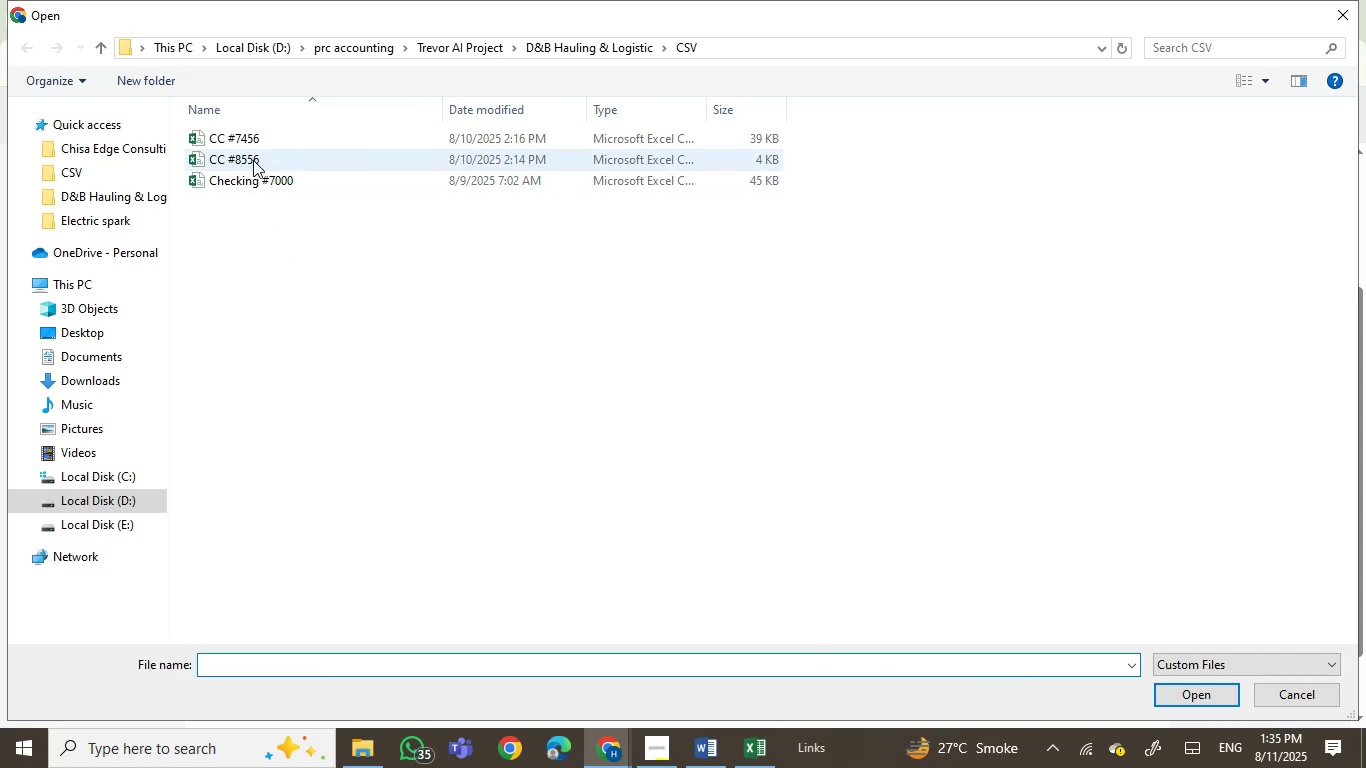 
double_click([251, 136])
 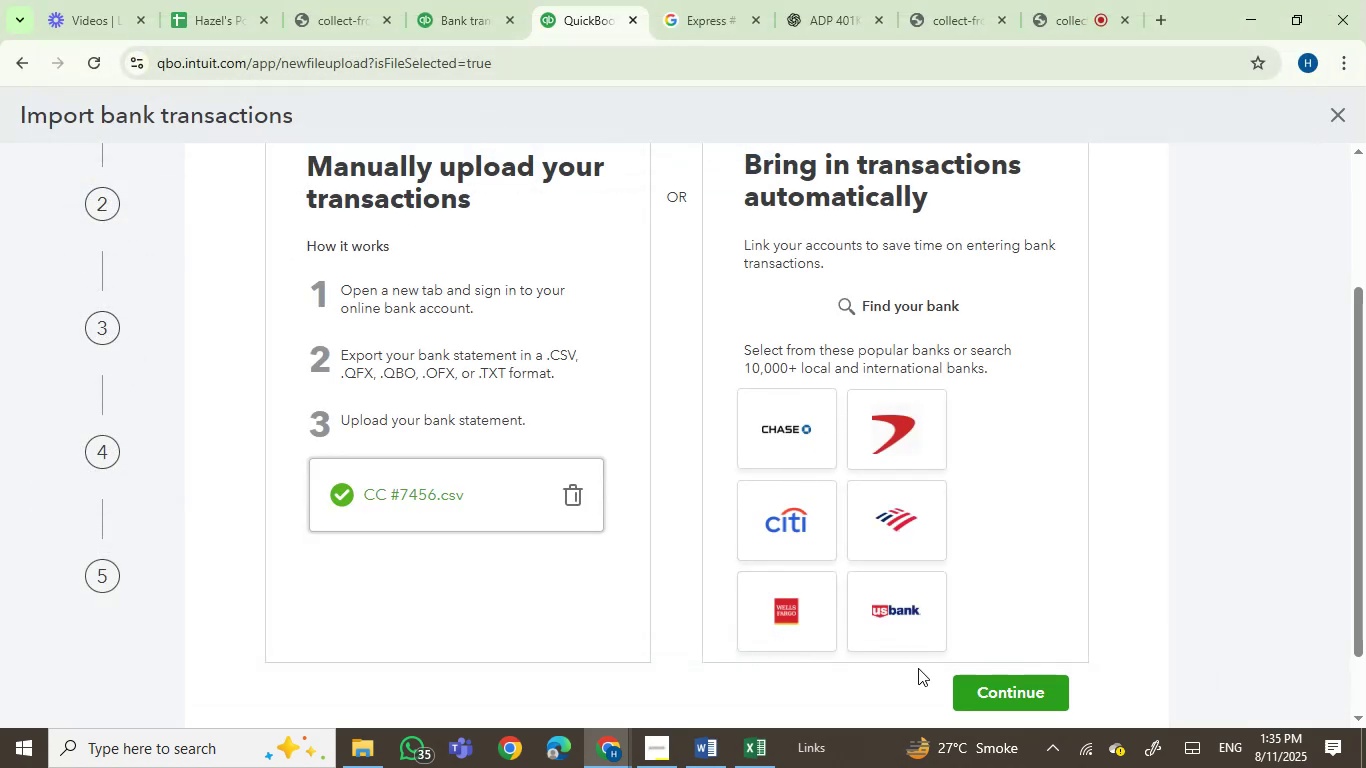 
left_click([1026, 705])
 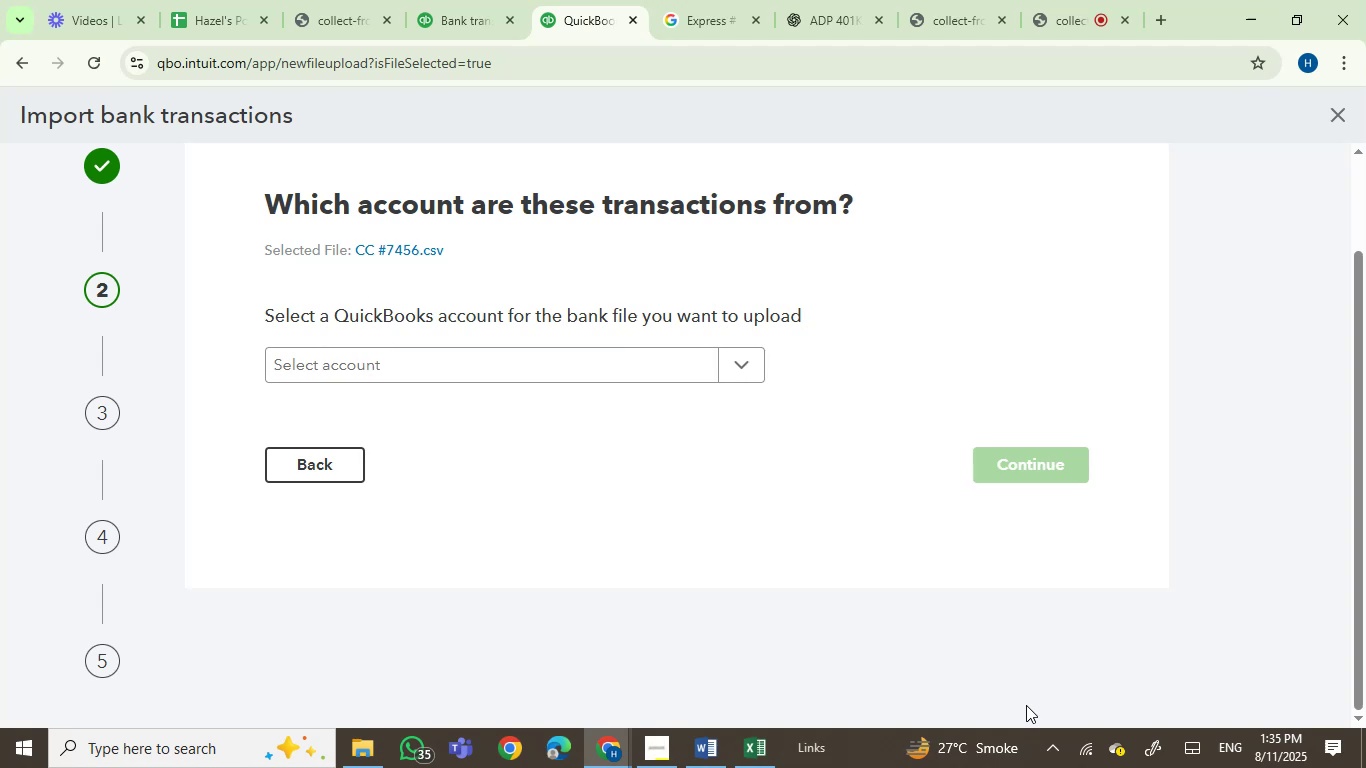 
wait(15.4)
 